 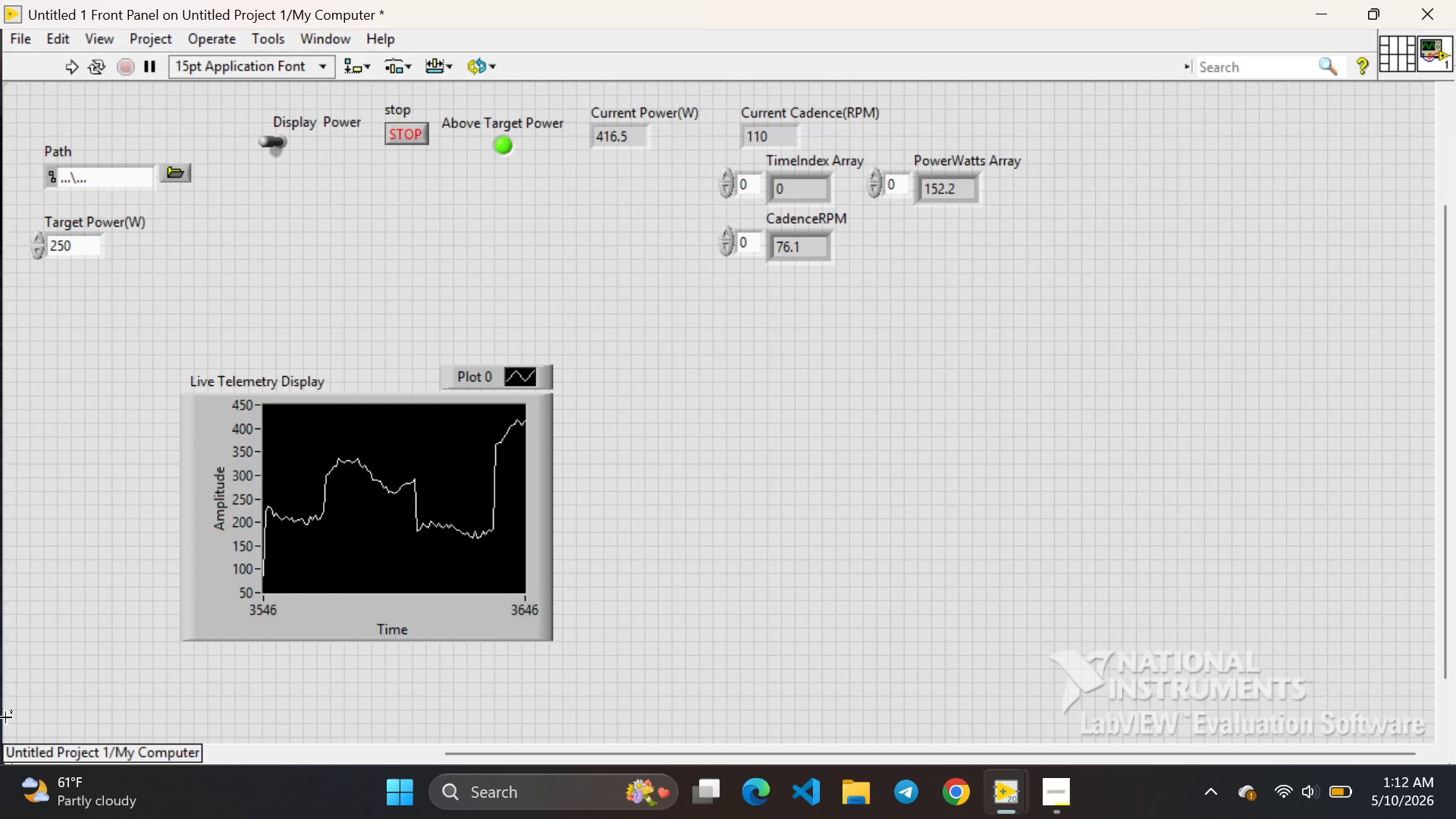 
left_click([74, 75])
 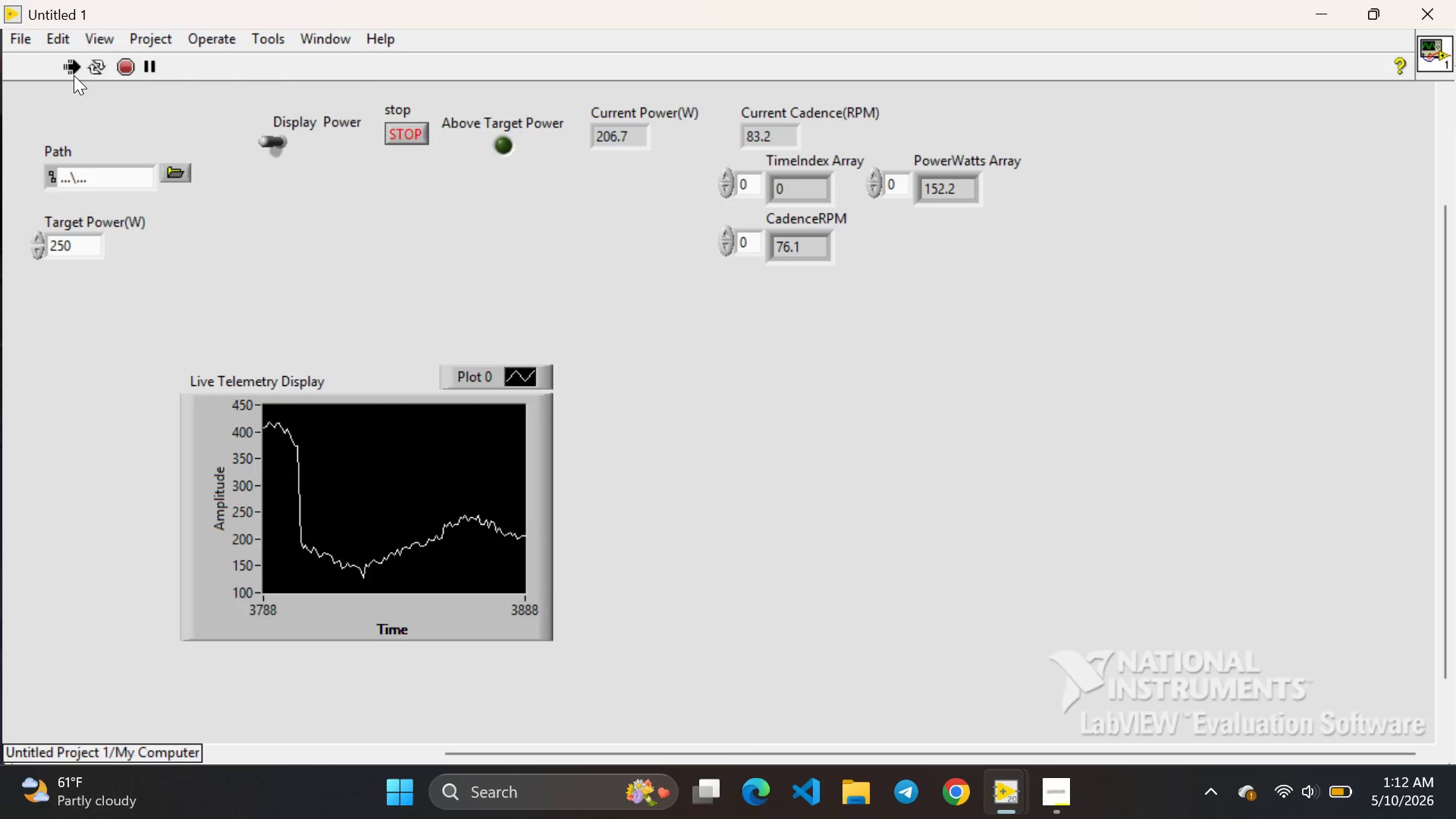 
wait(29.34)
 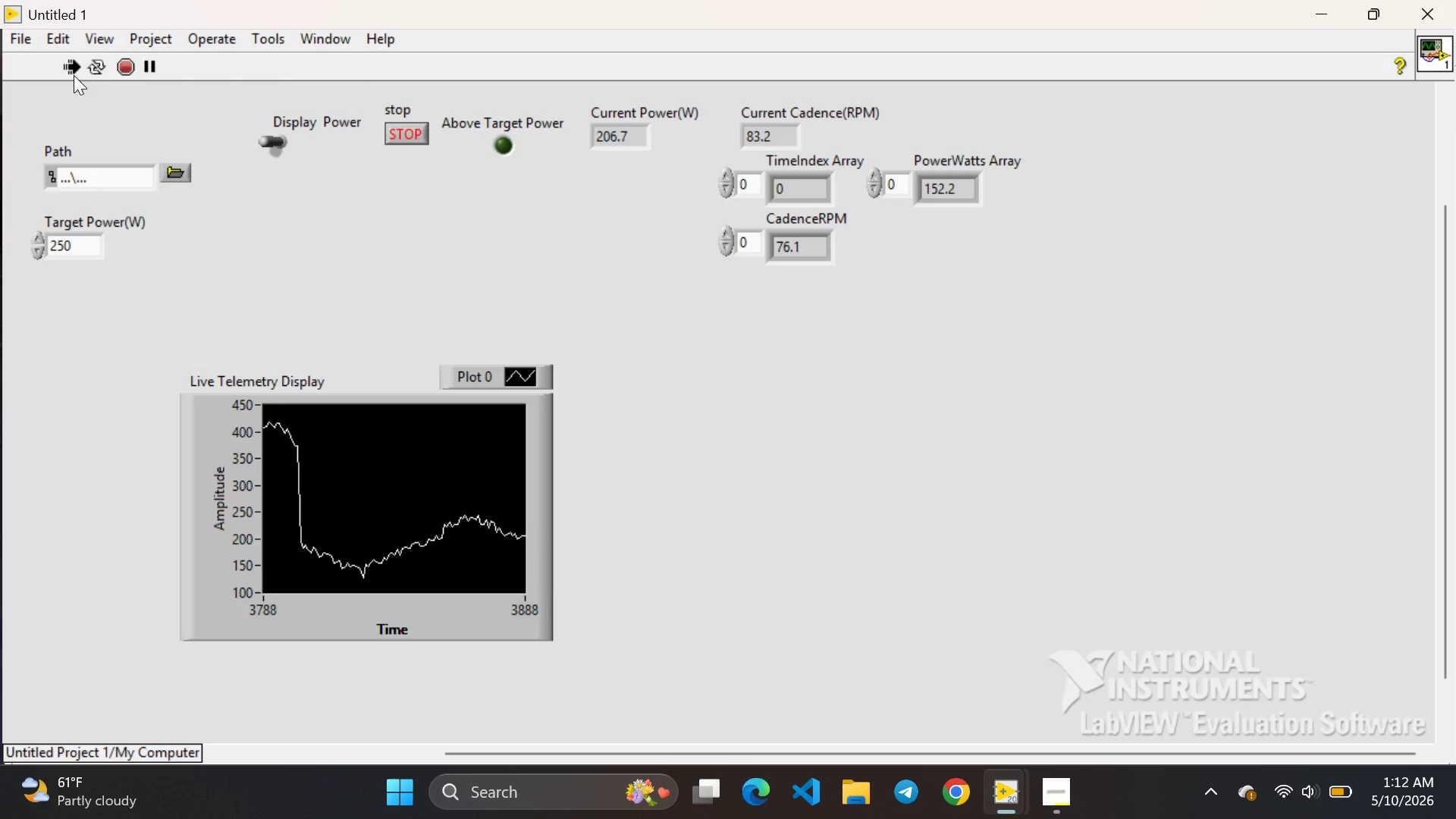 
left_click([410, 132])
 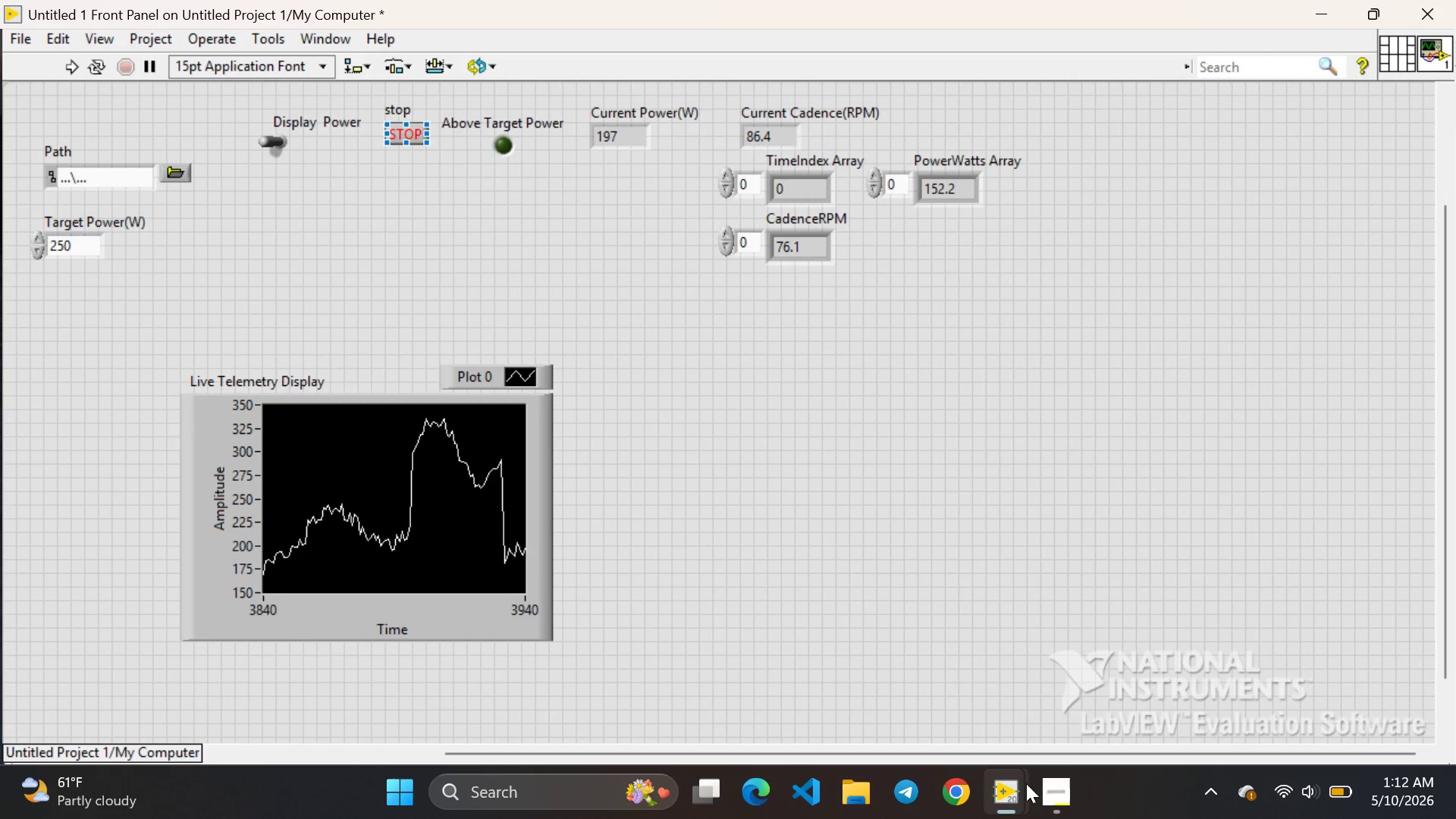 
wait(7.01)
 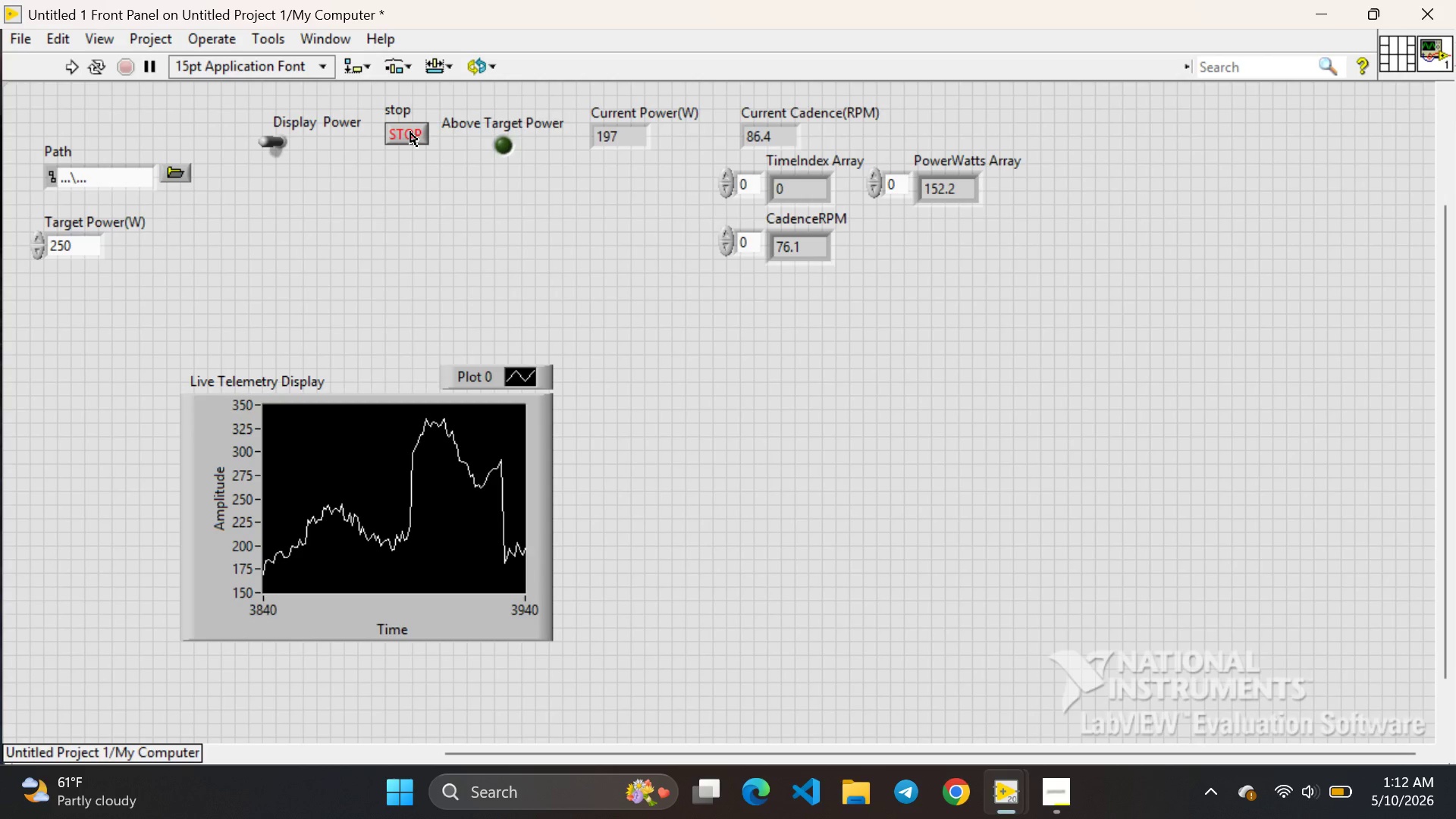 
left_click([1030, 686])
 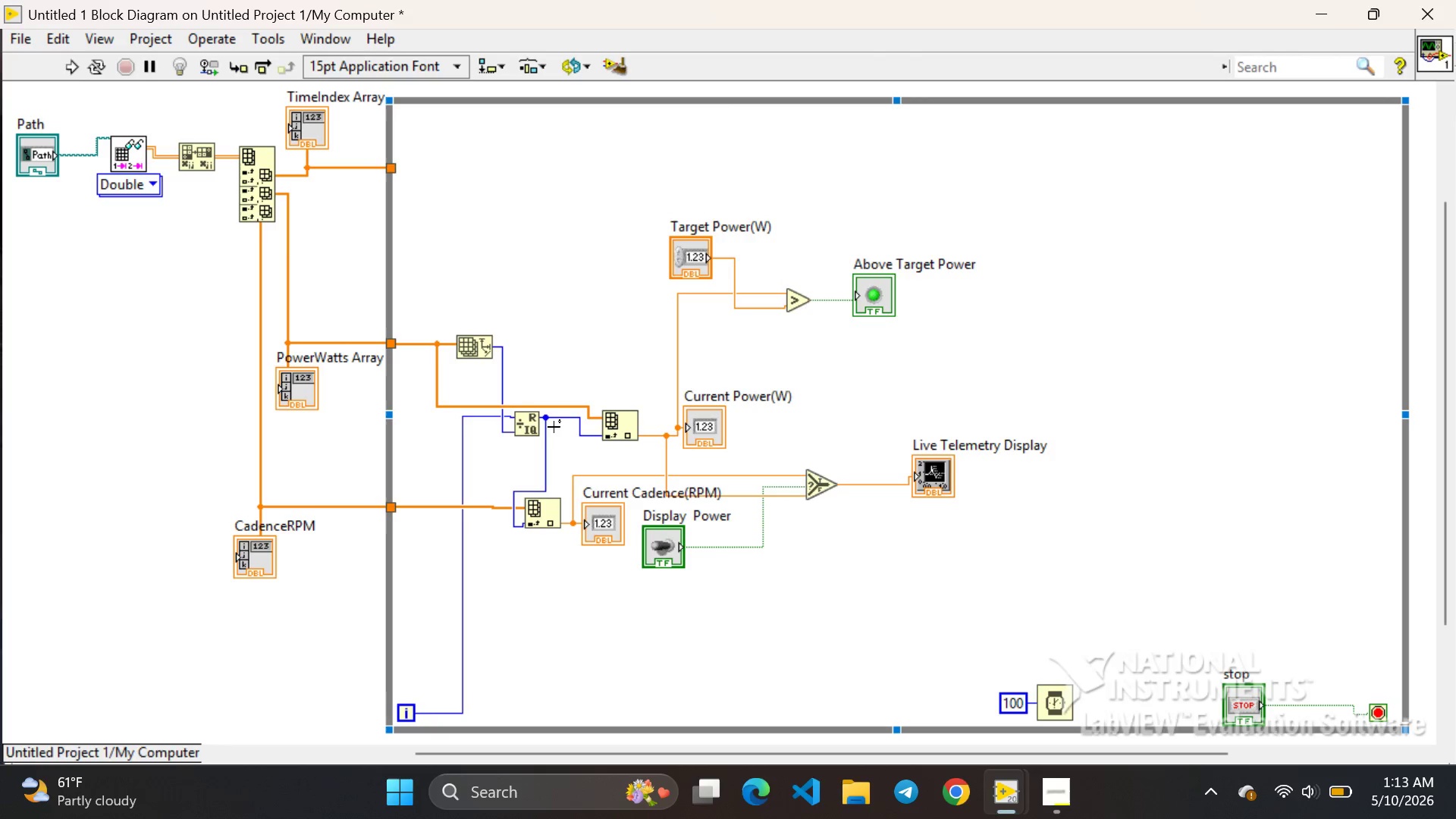 
wait(23.08)
 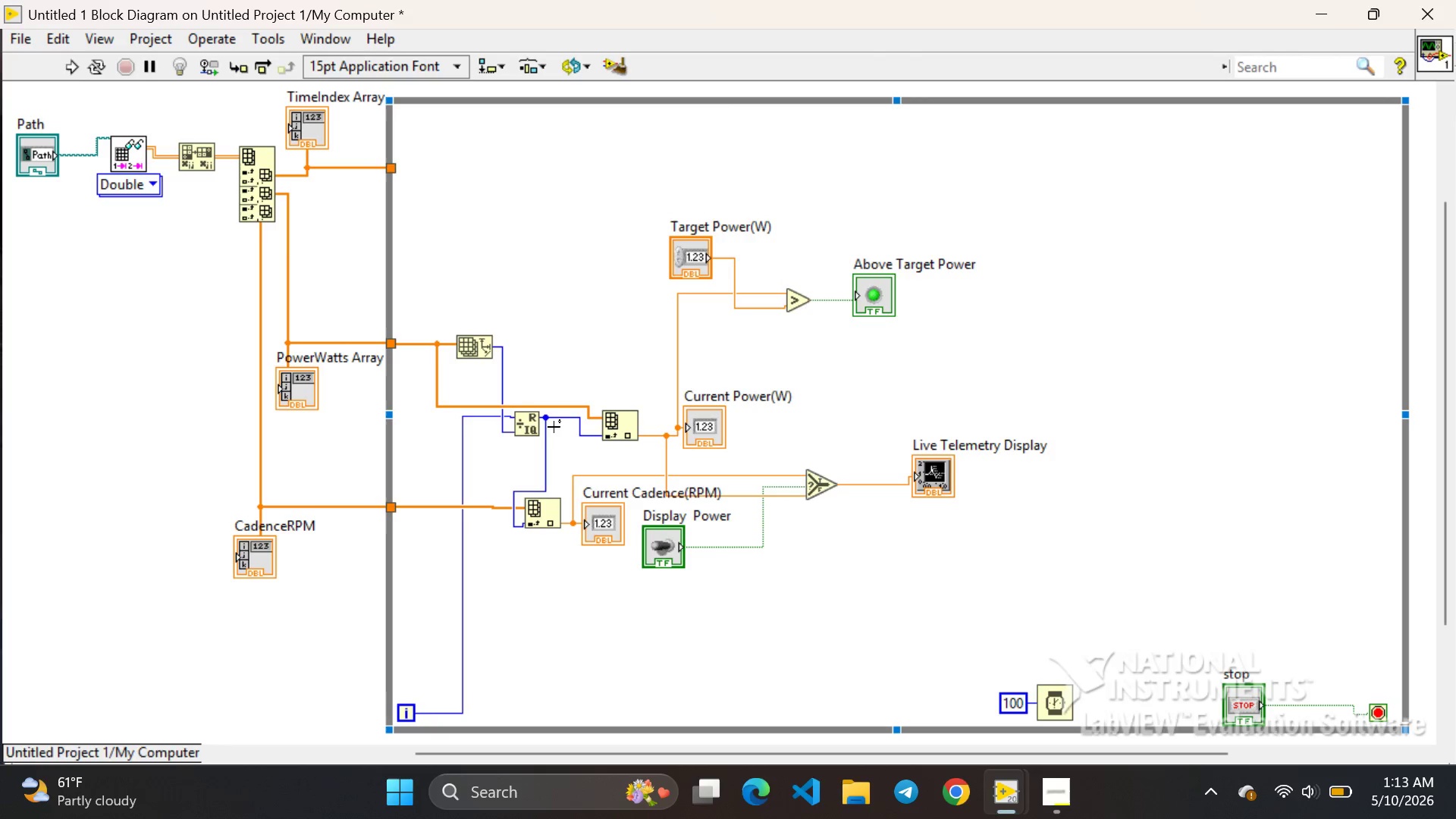 
left_click([675, 549])
 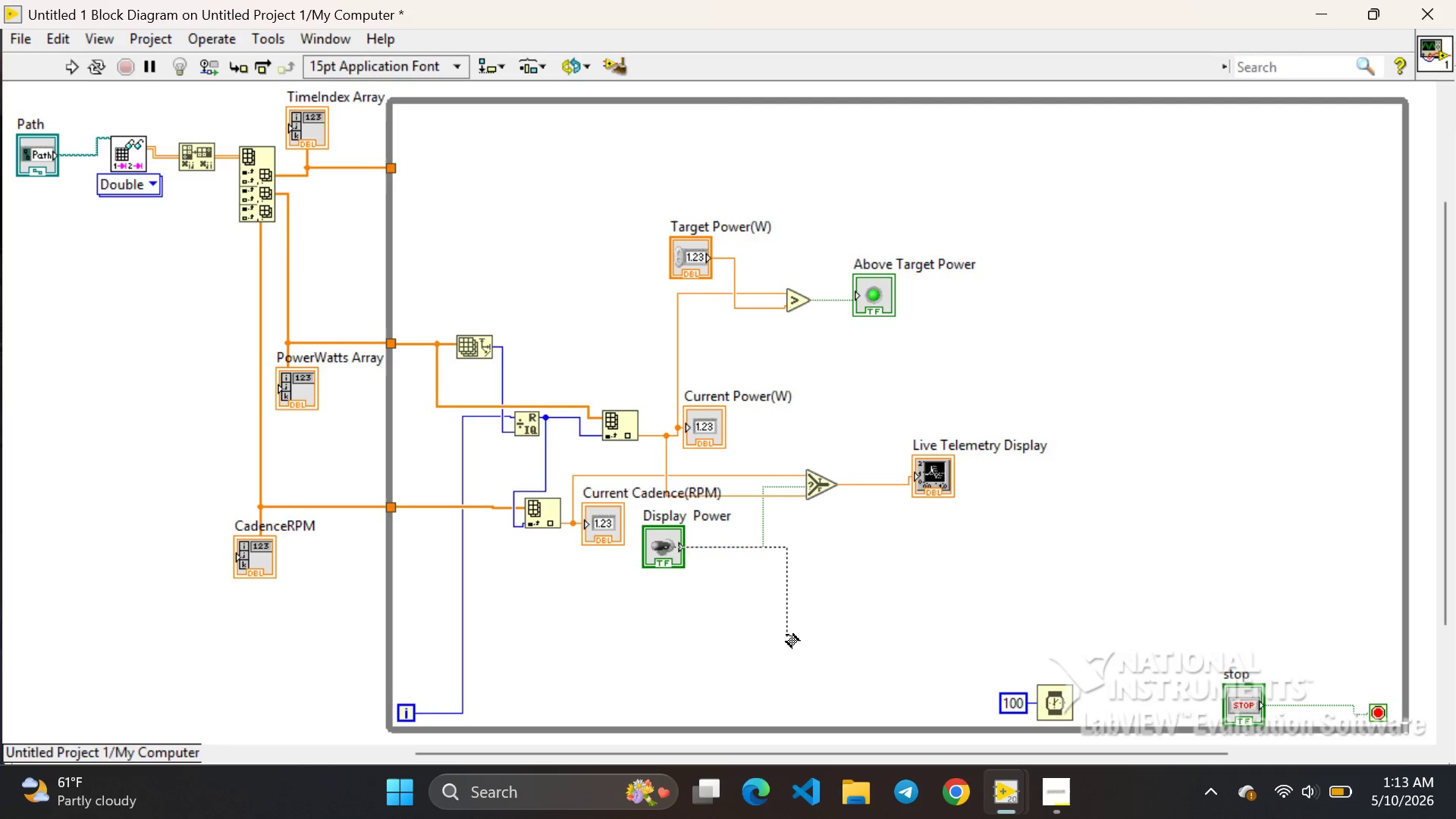 
double_click([786, 635])
 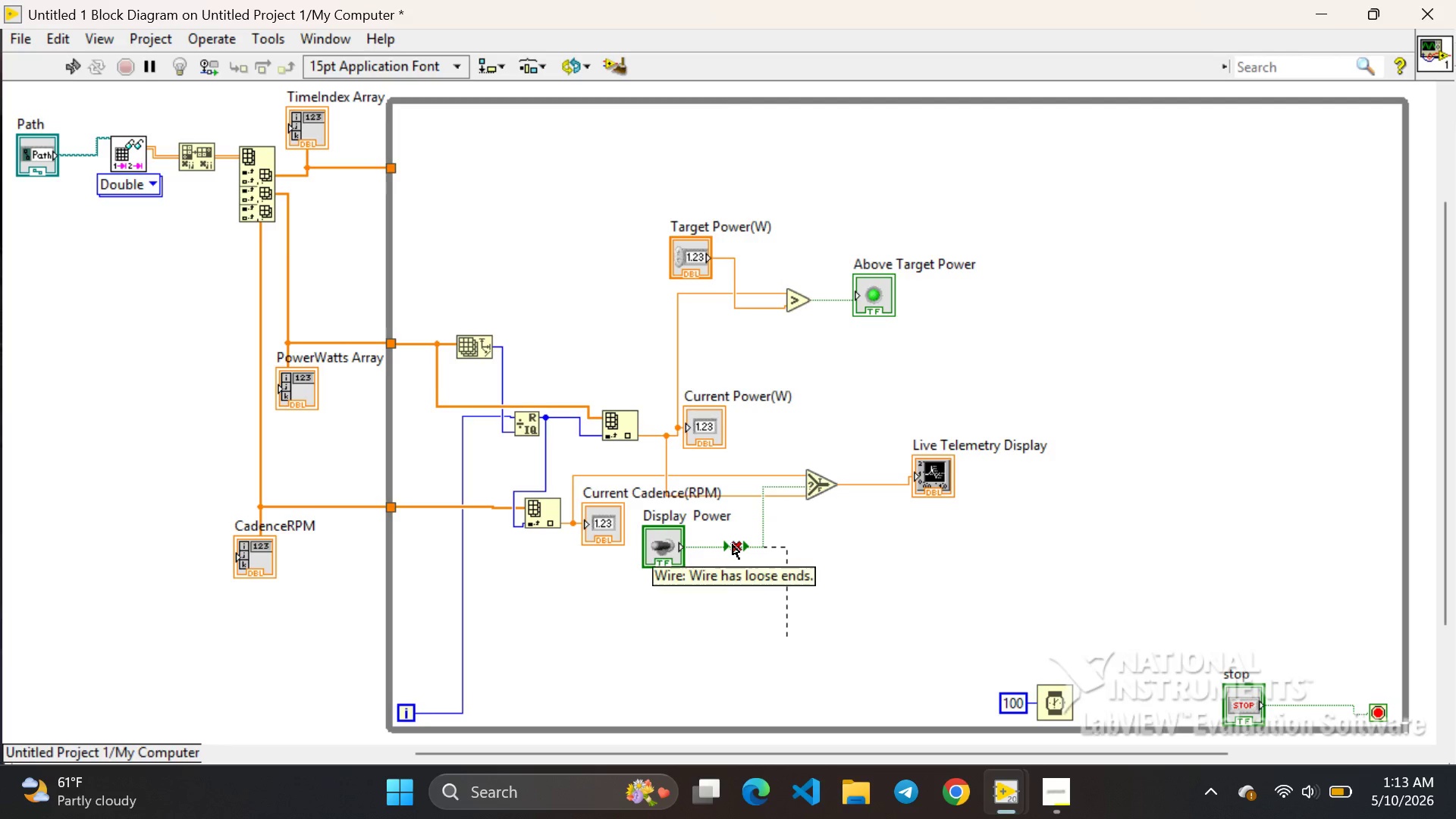 
left_click([733, 544])
 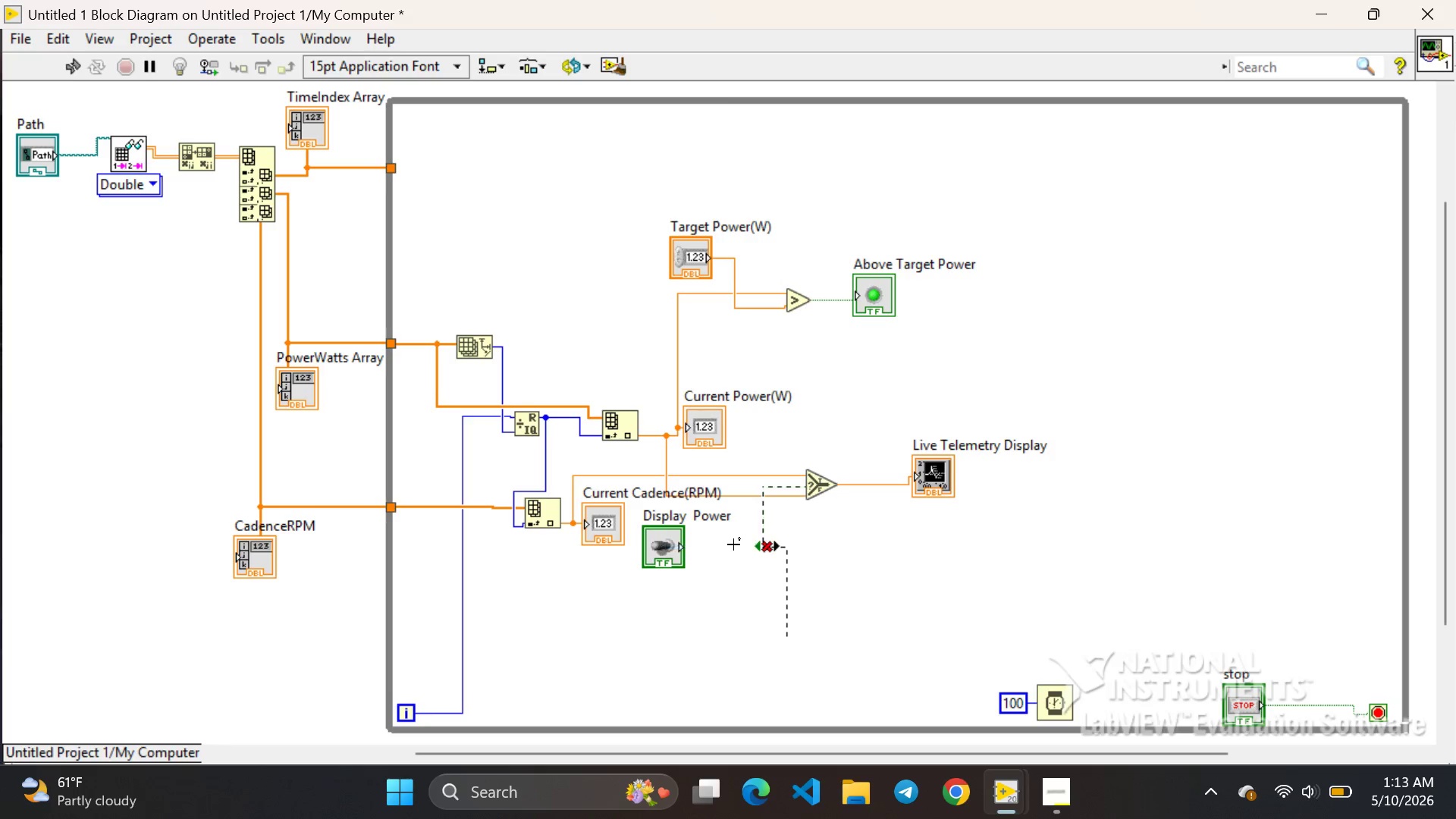 
key(Backspace)
 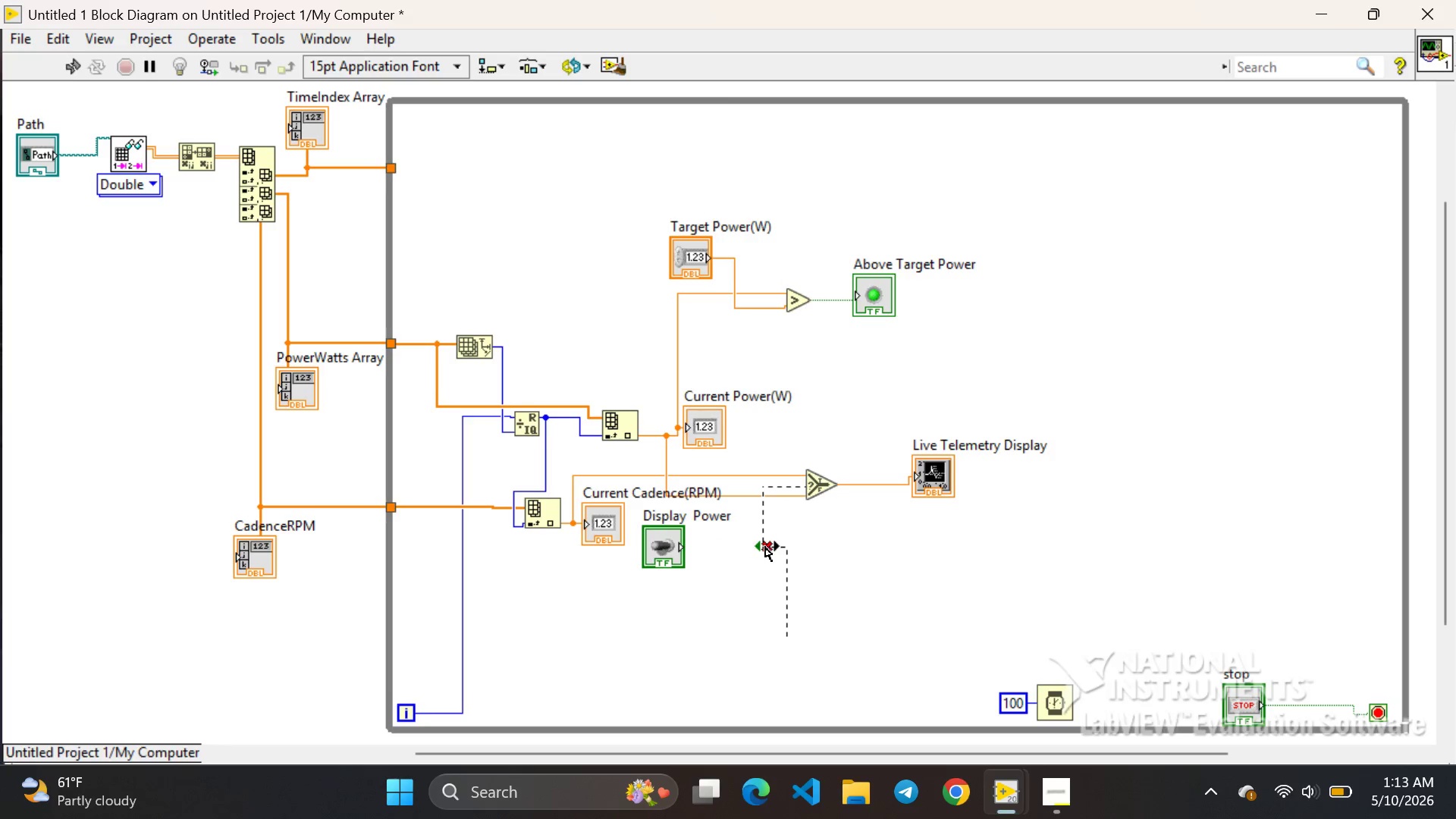 
left_click([765, 546])
 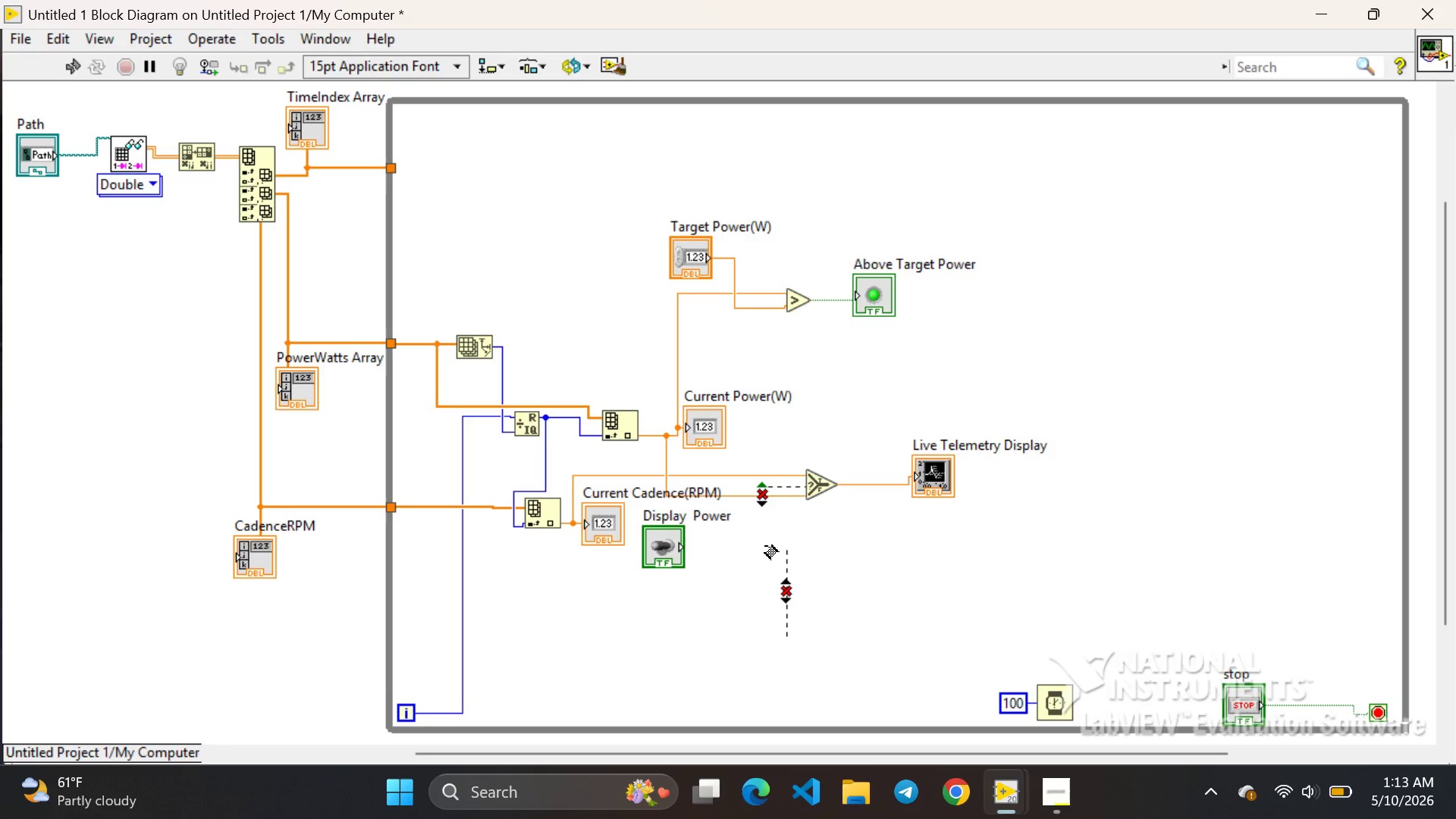 
key(Backspace)
 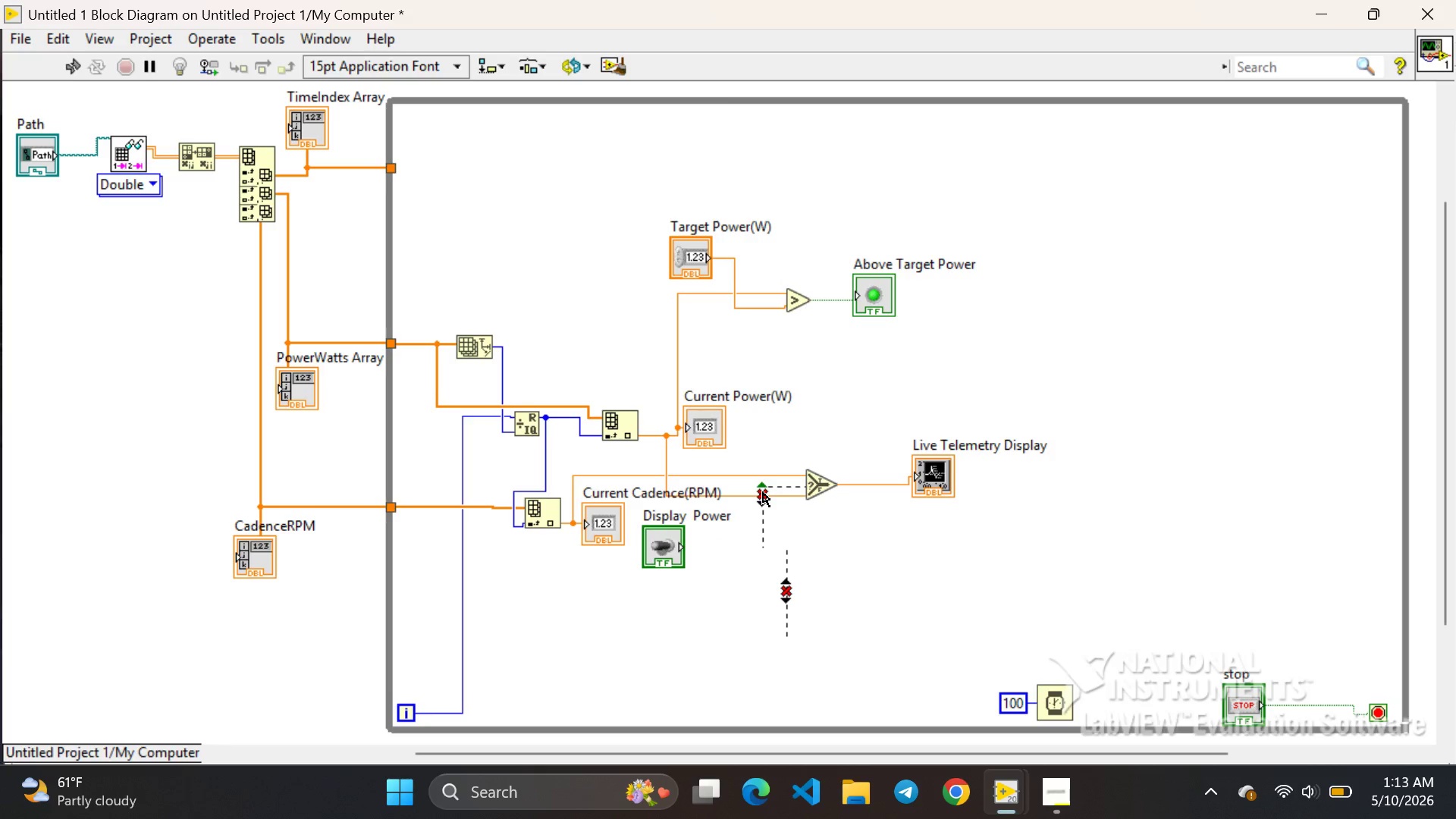 
left_click([763, 492])
 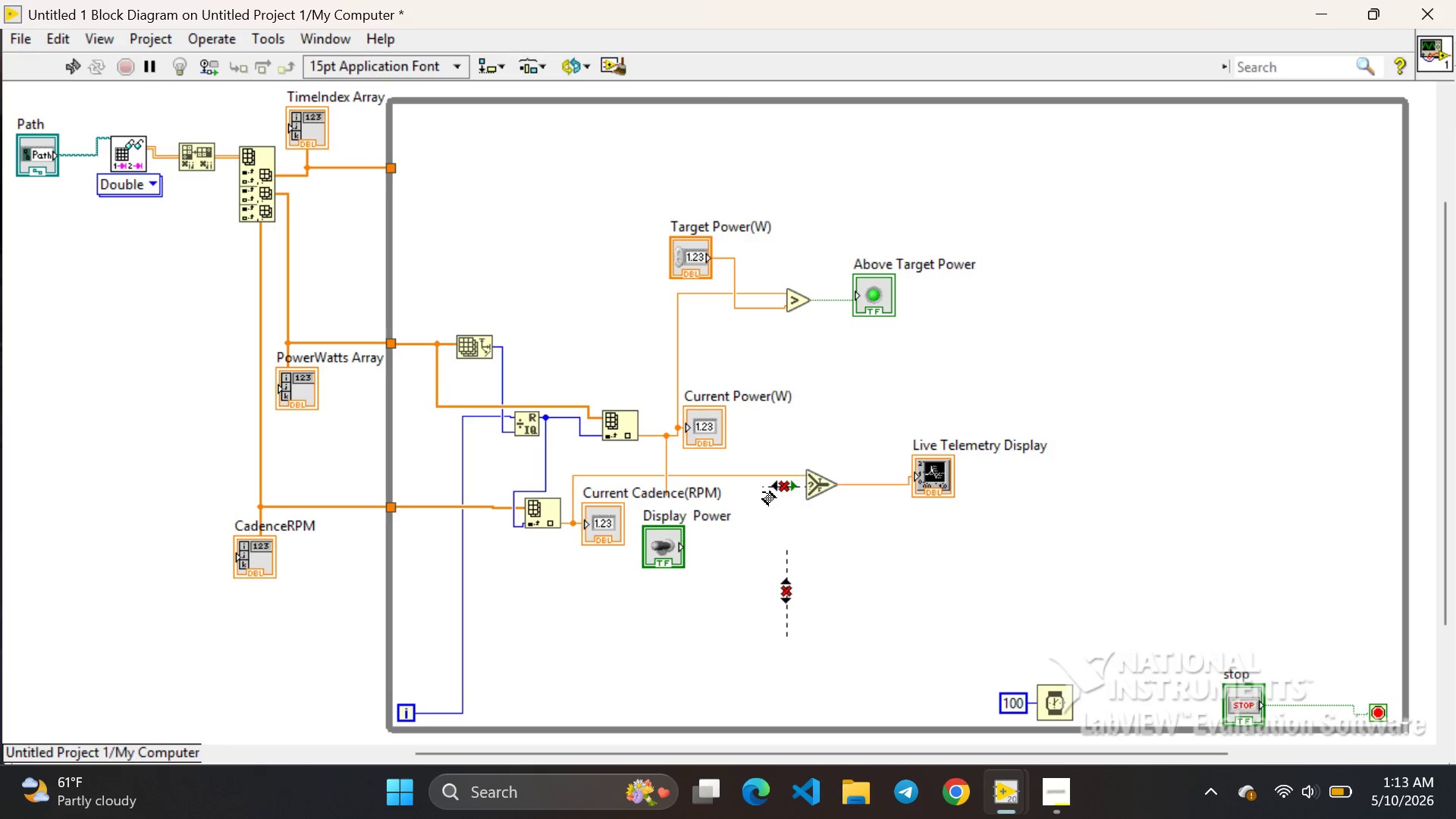 
key(Backspace)
 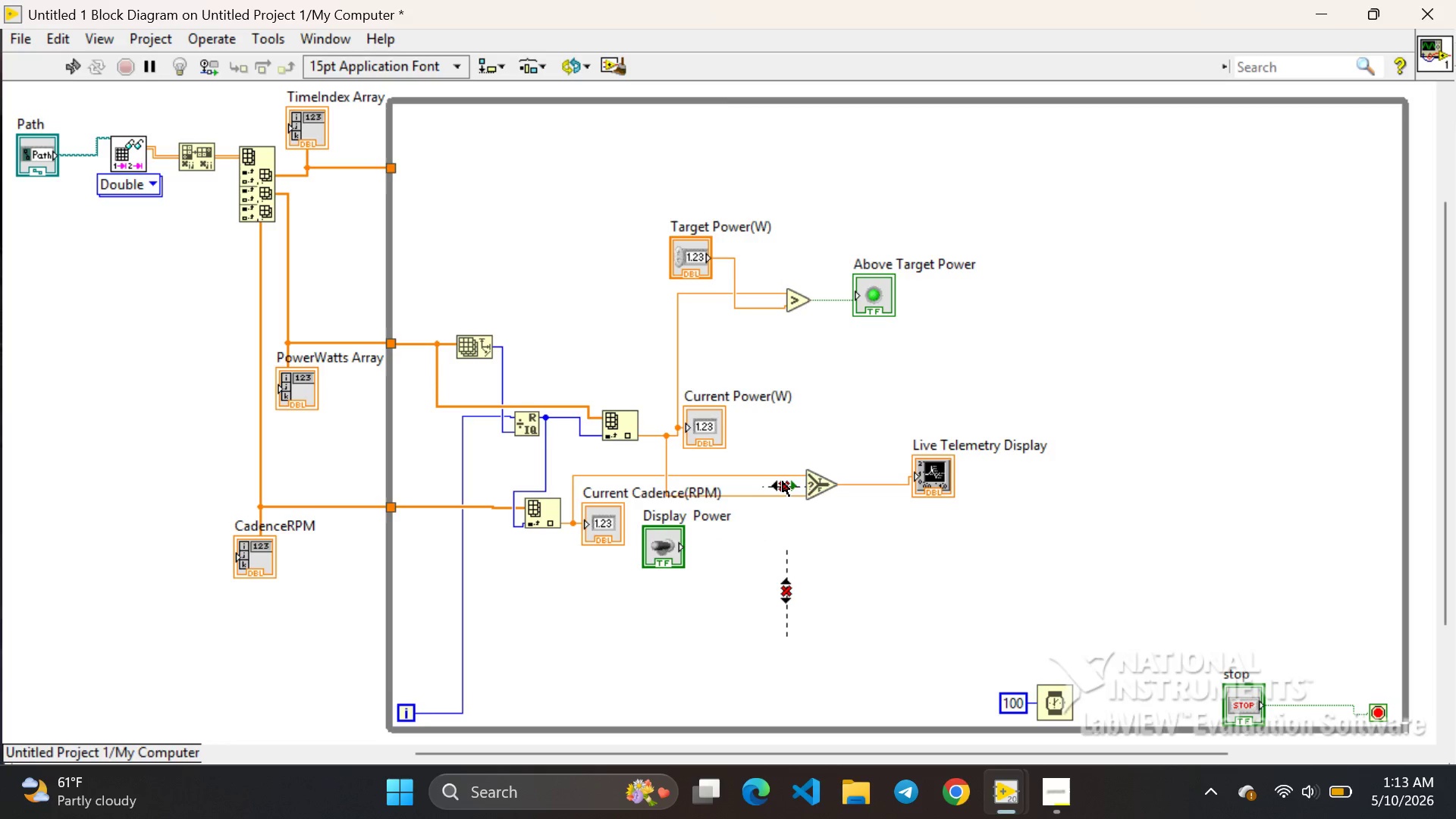 
left_click([783, 482])
 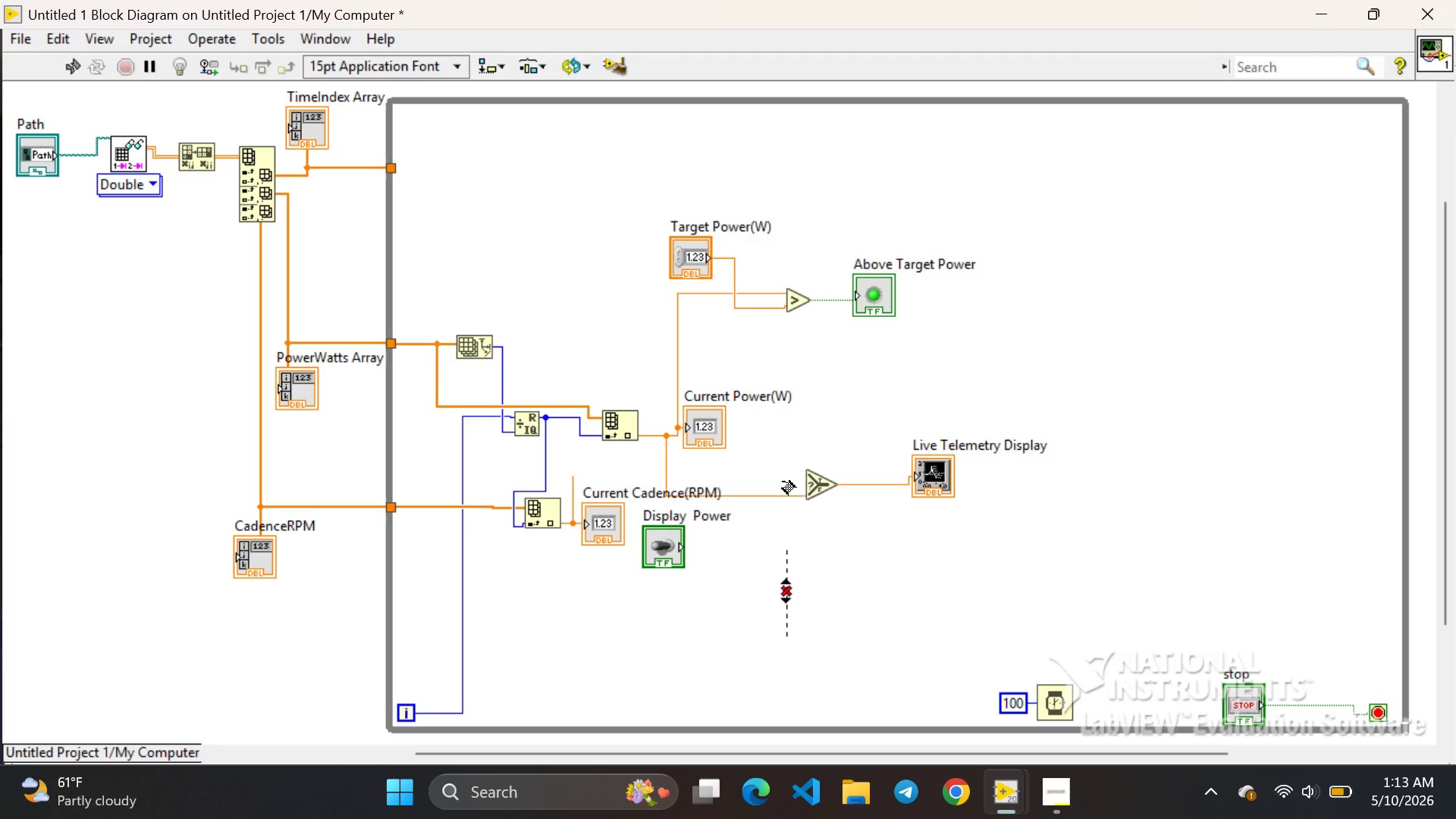 
key(Backspace)
 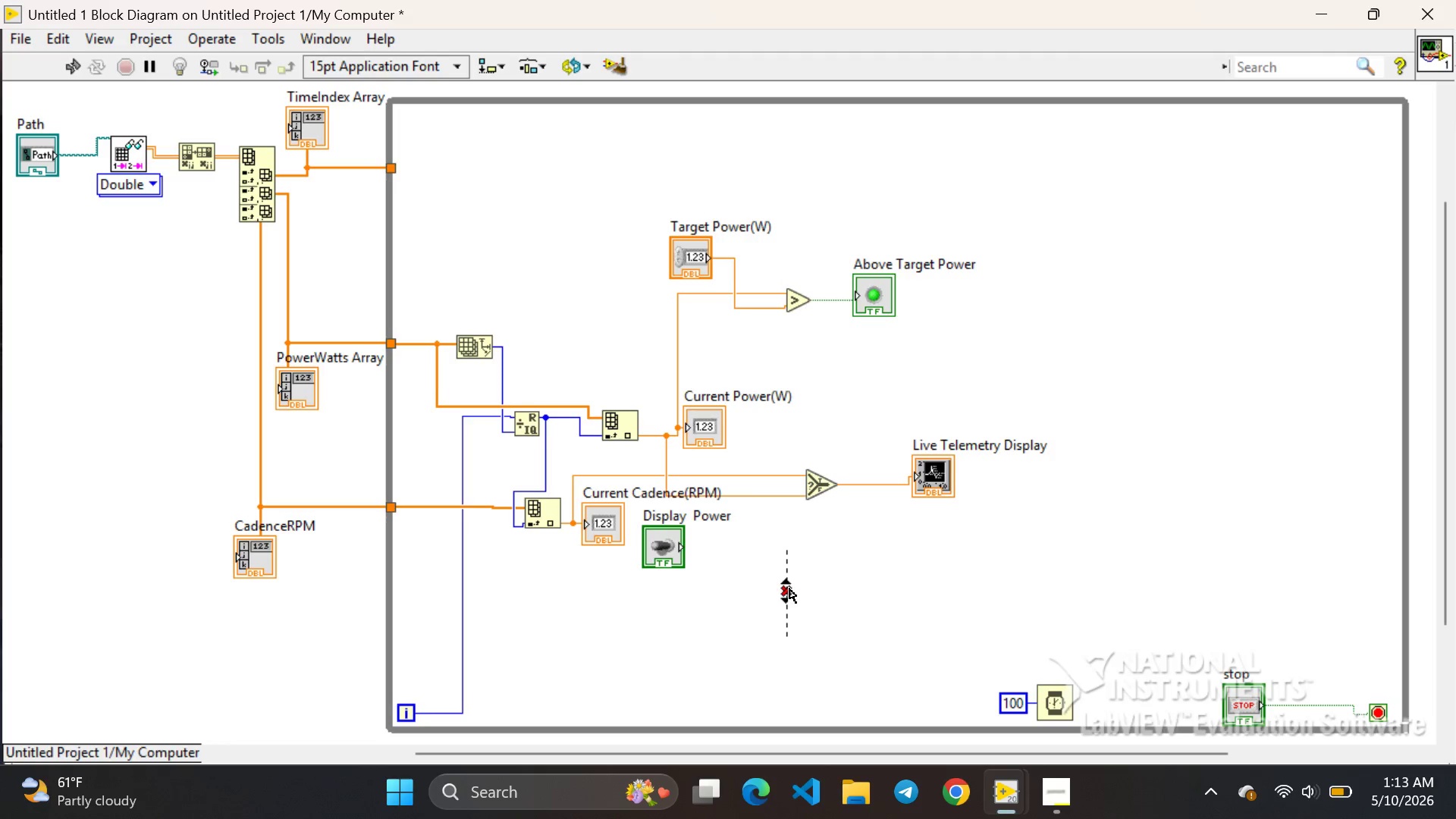 
left_click([789, 588])
 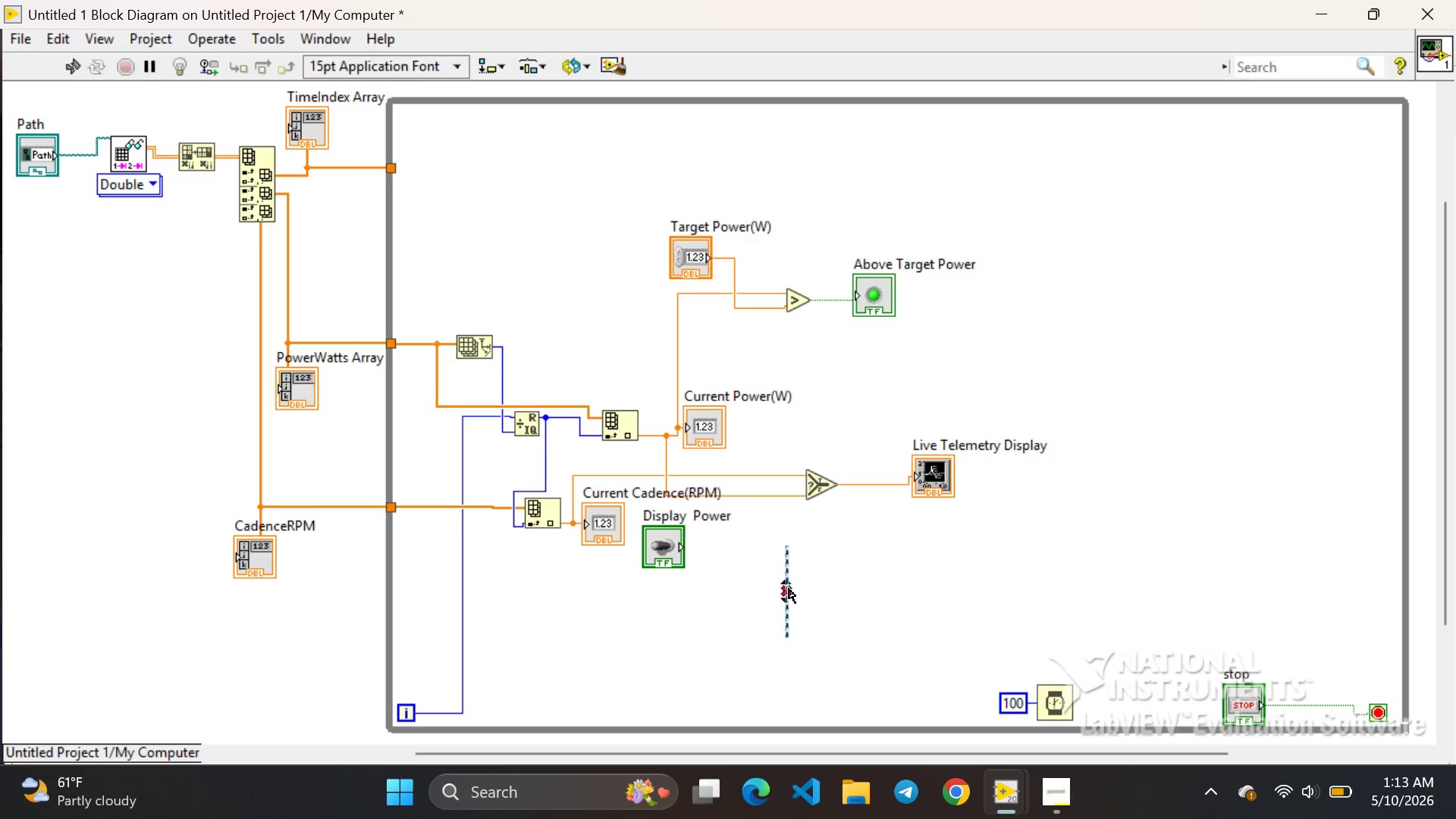 
key(Backspace)
 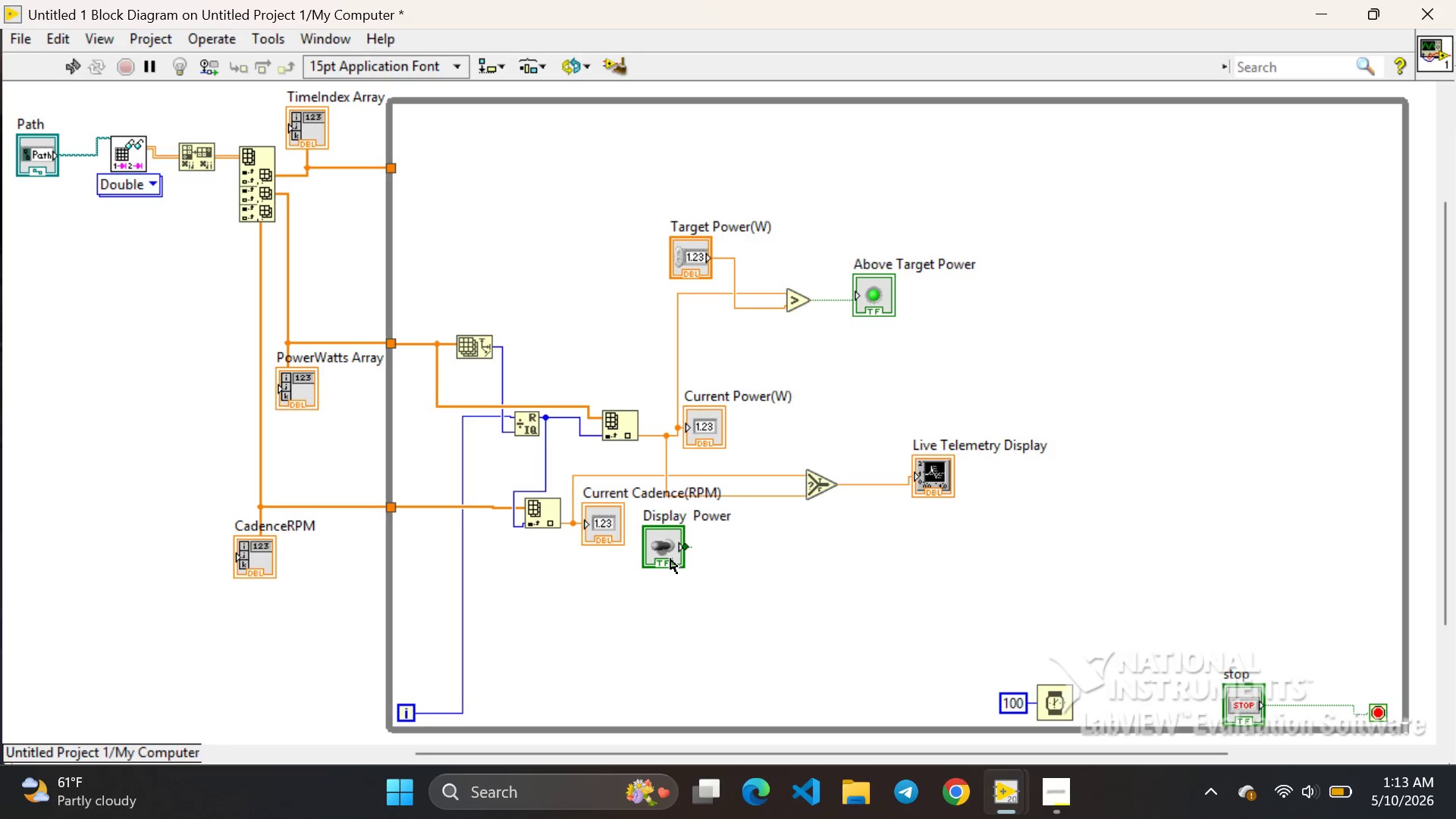 
left_click([670, 559])
 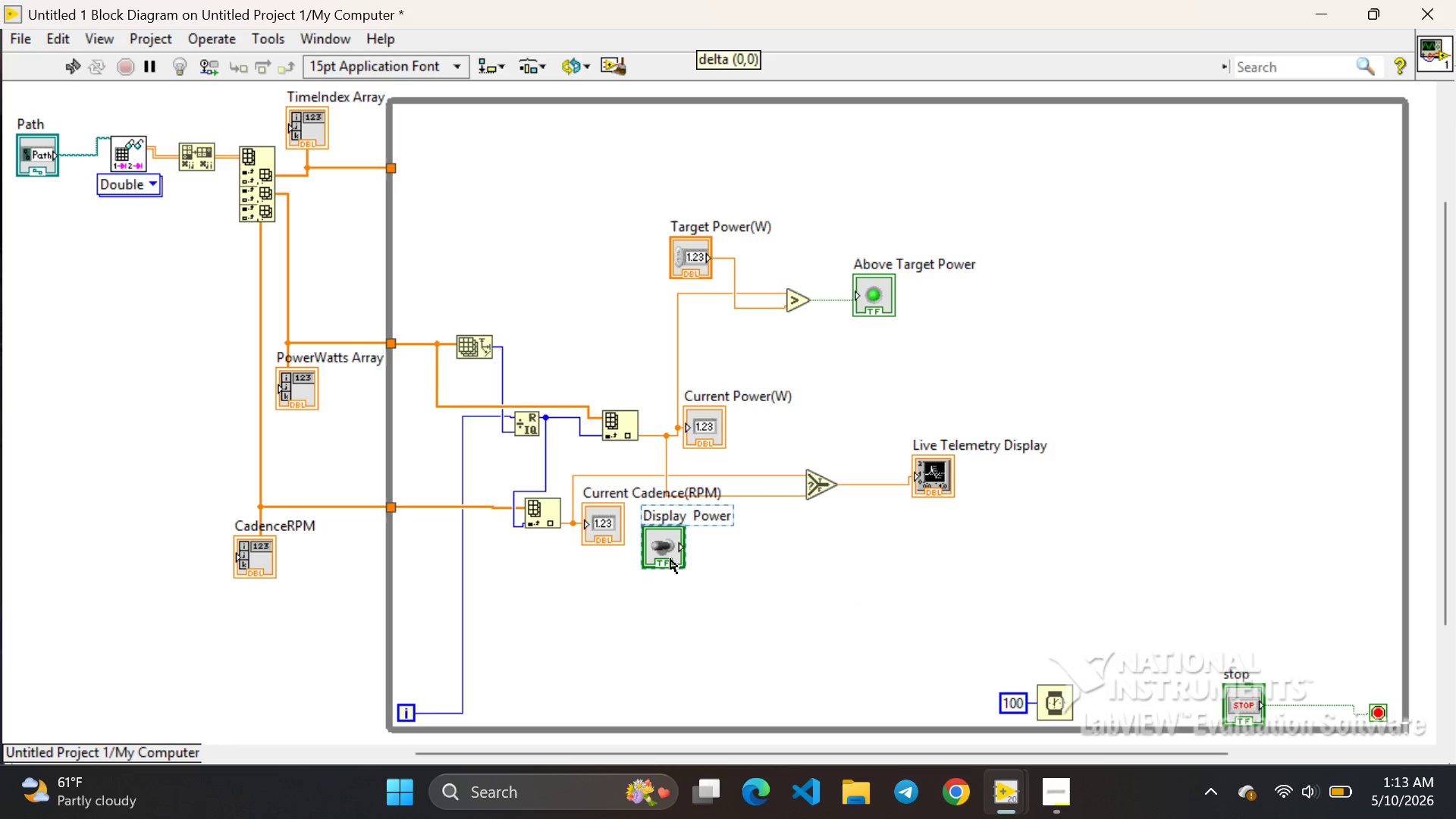 
left_click_drag(start_coordinate=[670, 559], to_coordinate=[669, 673])
 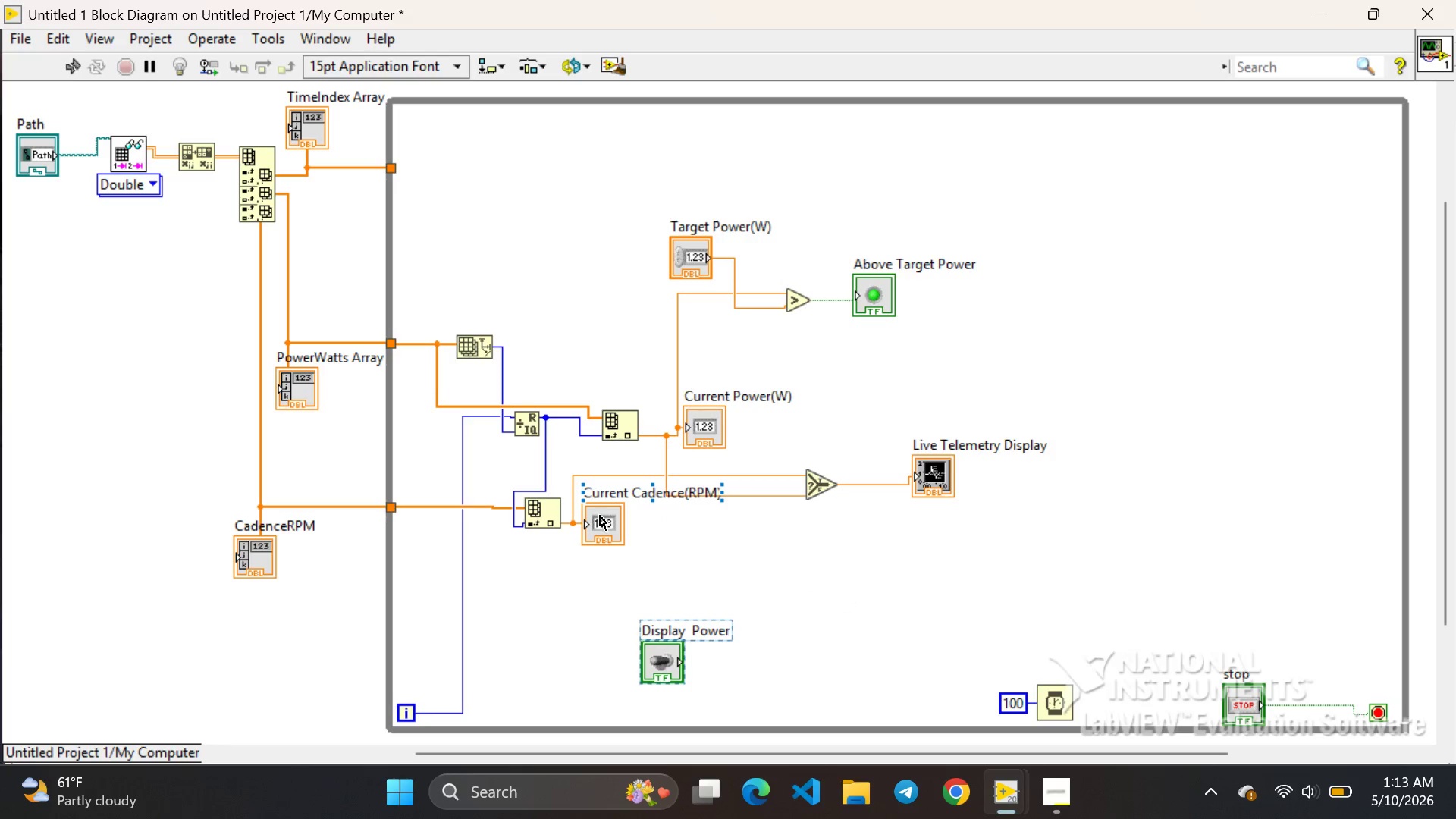 
left_click([600, 516])
 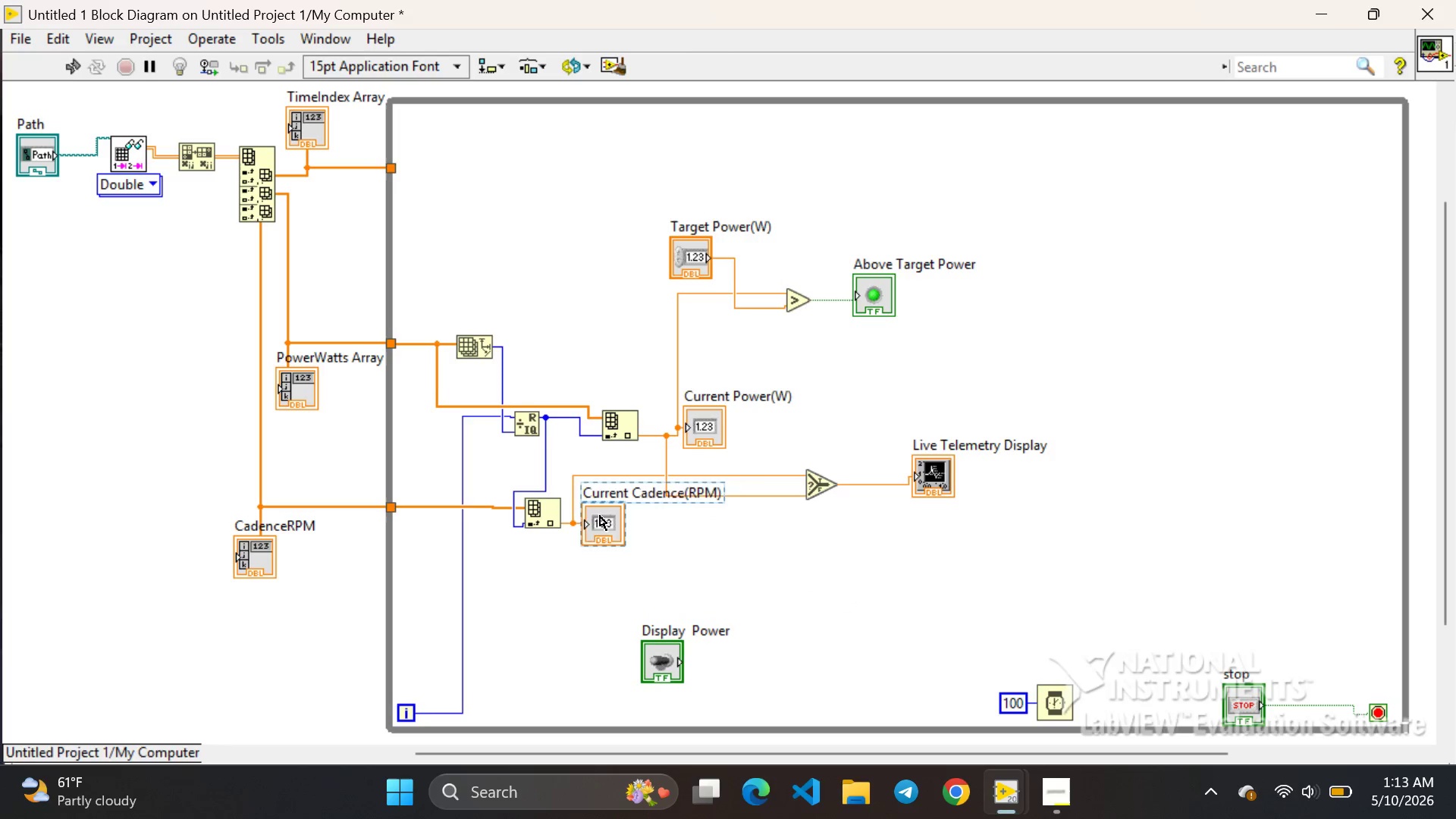 
left_click_drag(start_coordinate=[600, 516], to_coordinate=[598, 601])
 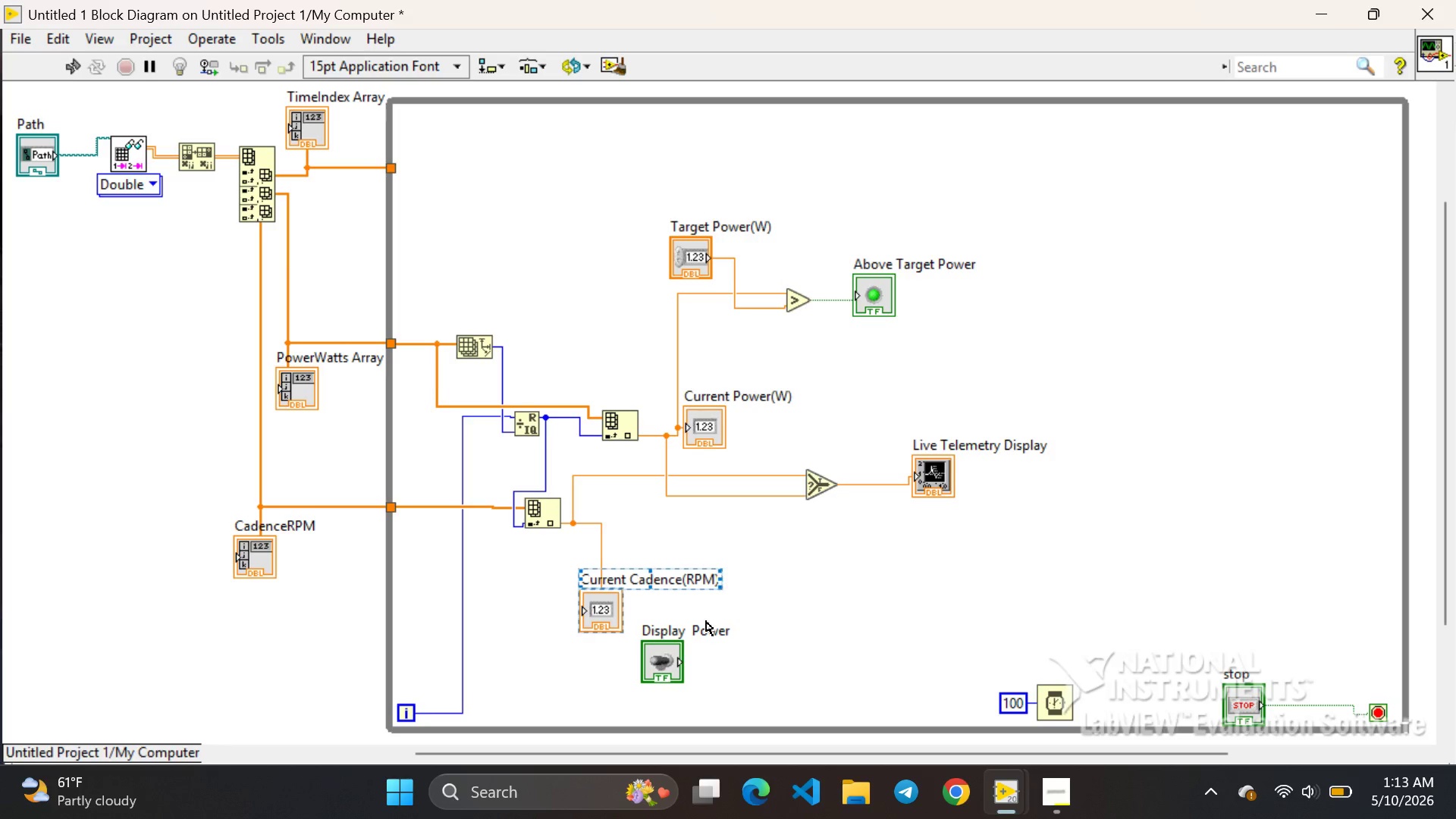 
left_click_drag(start_coordinate=[664, 657], to_coordinate=[755, 648])
 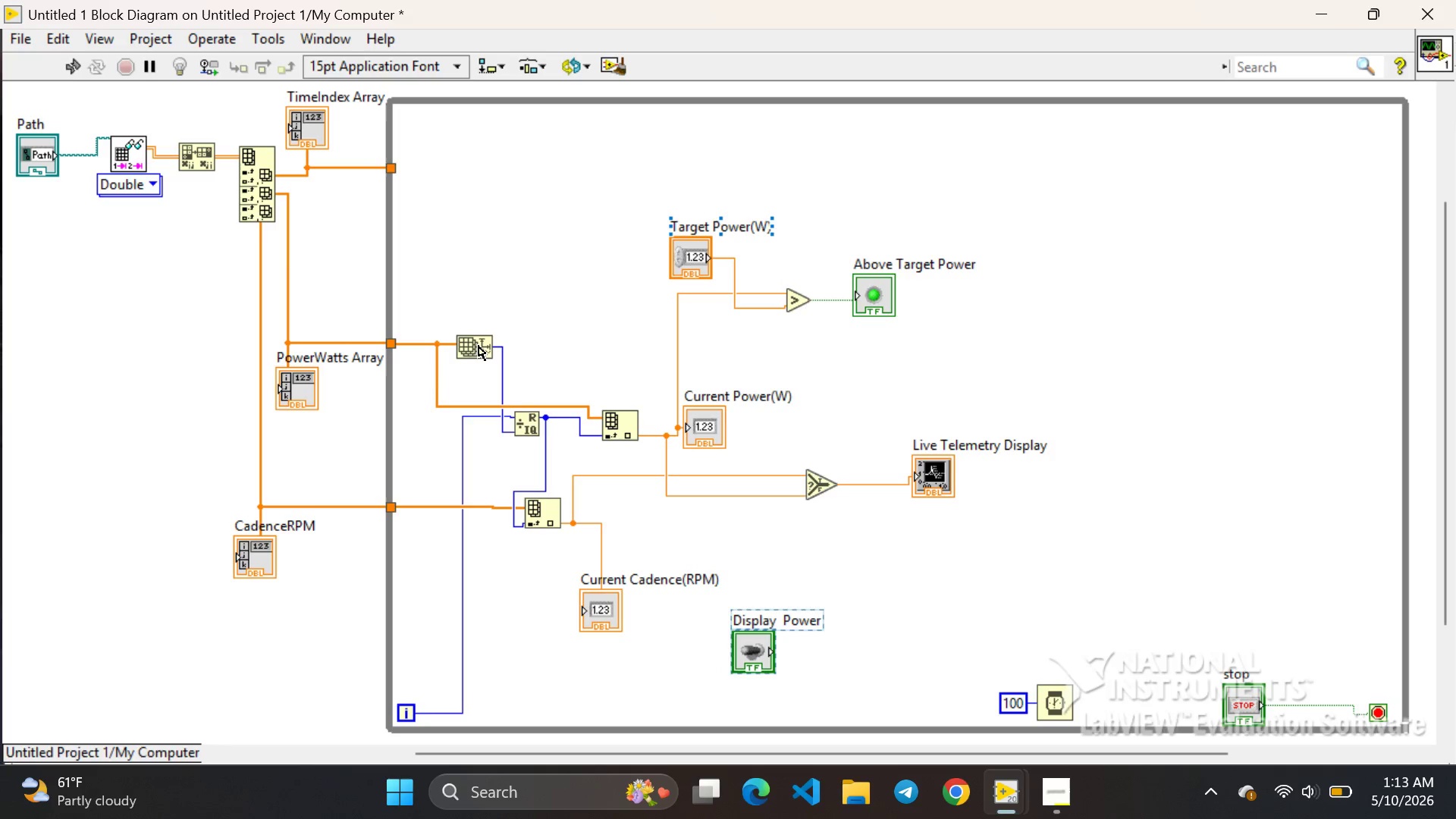 
left_click([479, 345])
 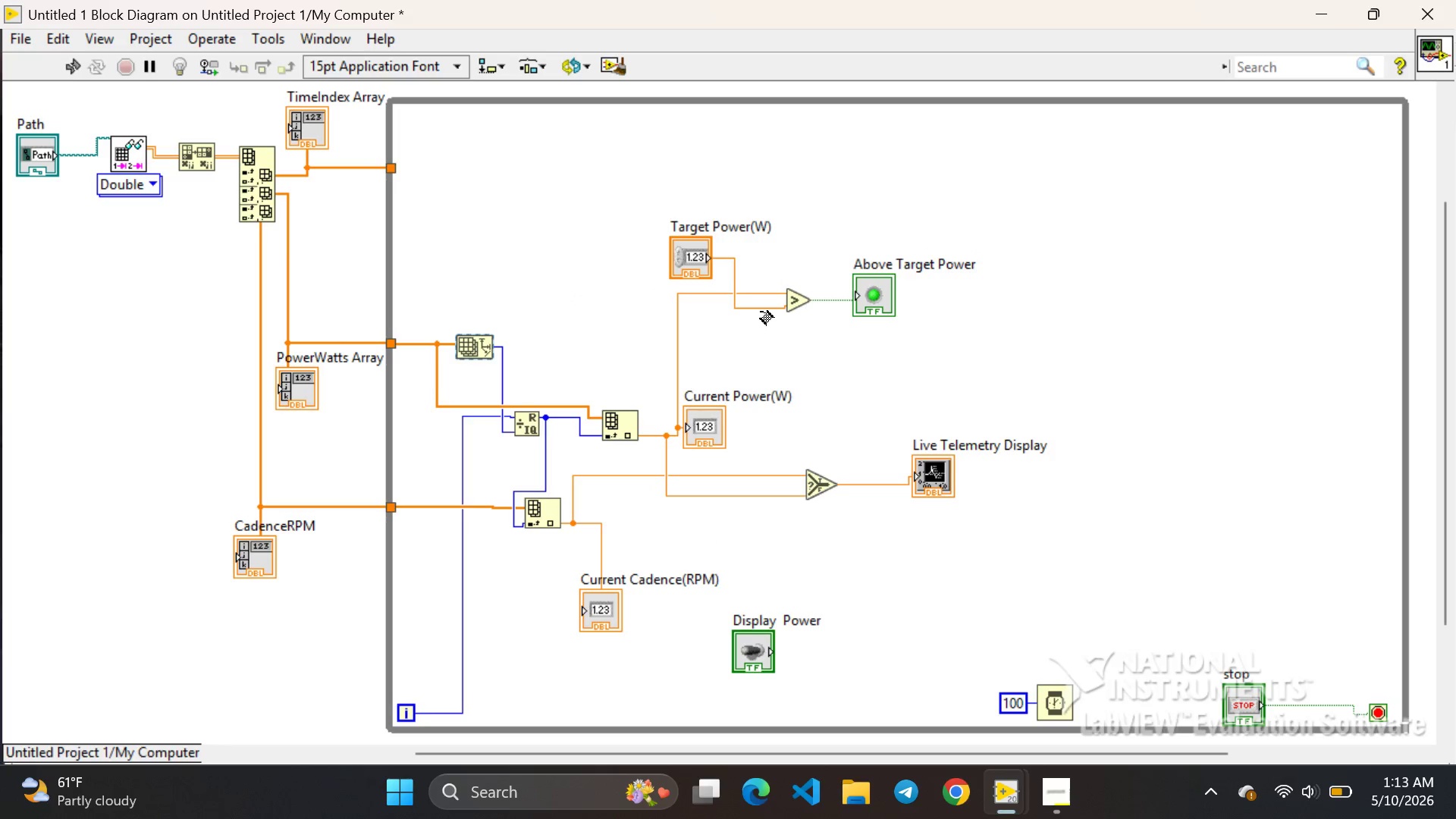 
wait(15.91)
 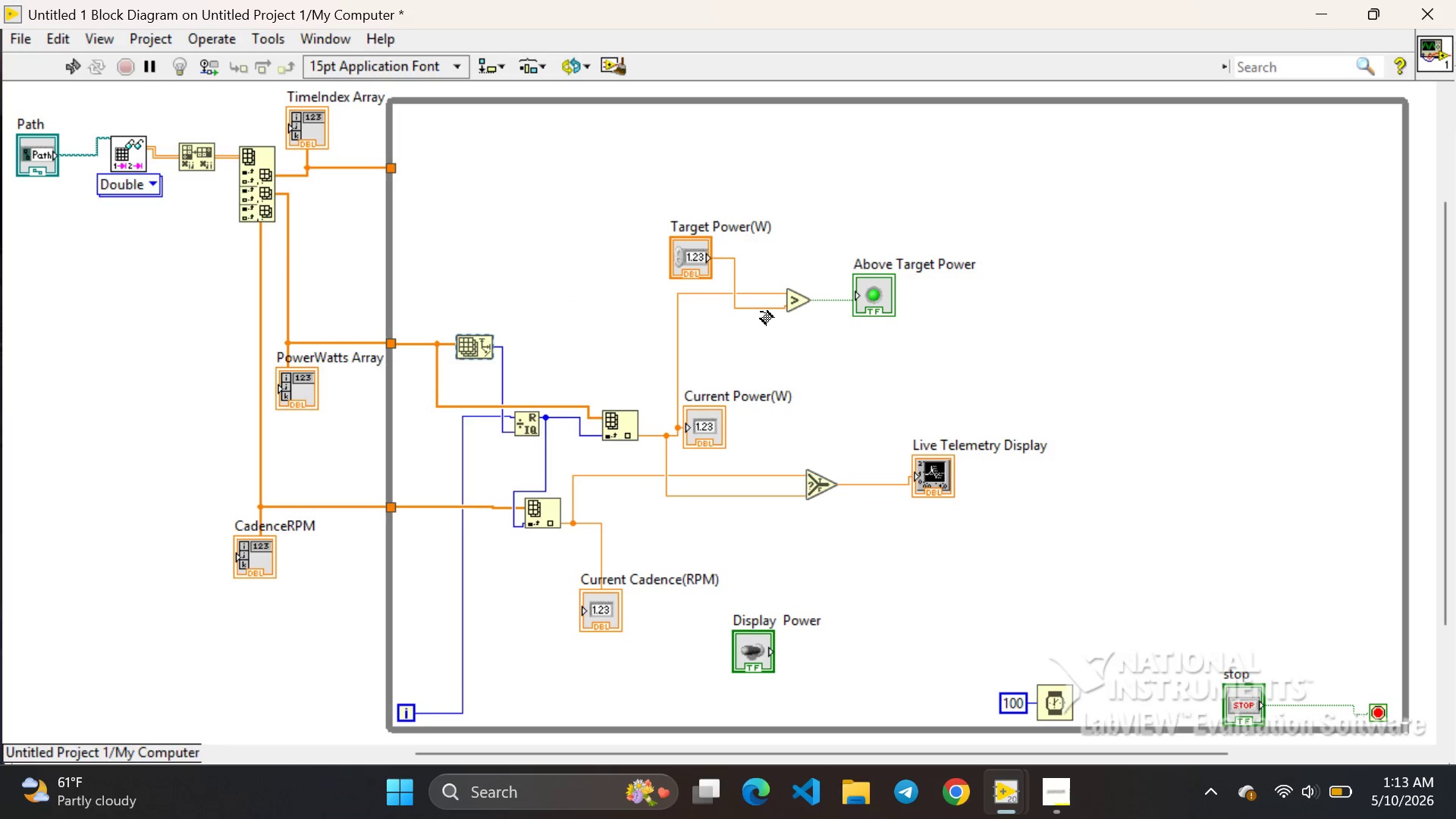 
left_click_drag(start_coordinate=[777, 650], to_coordinate=[776, 486])
 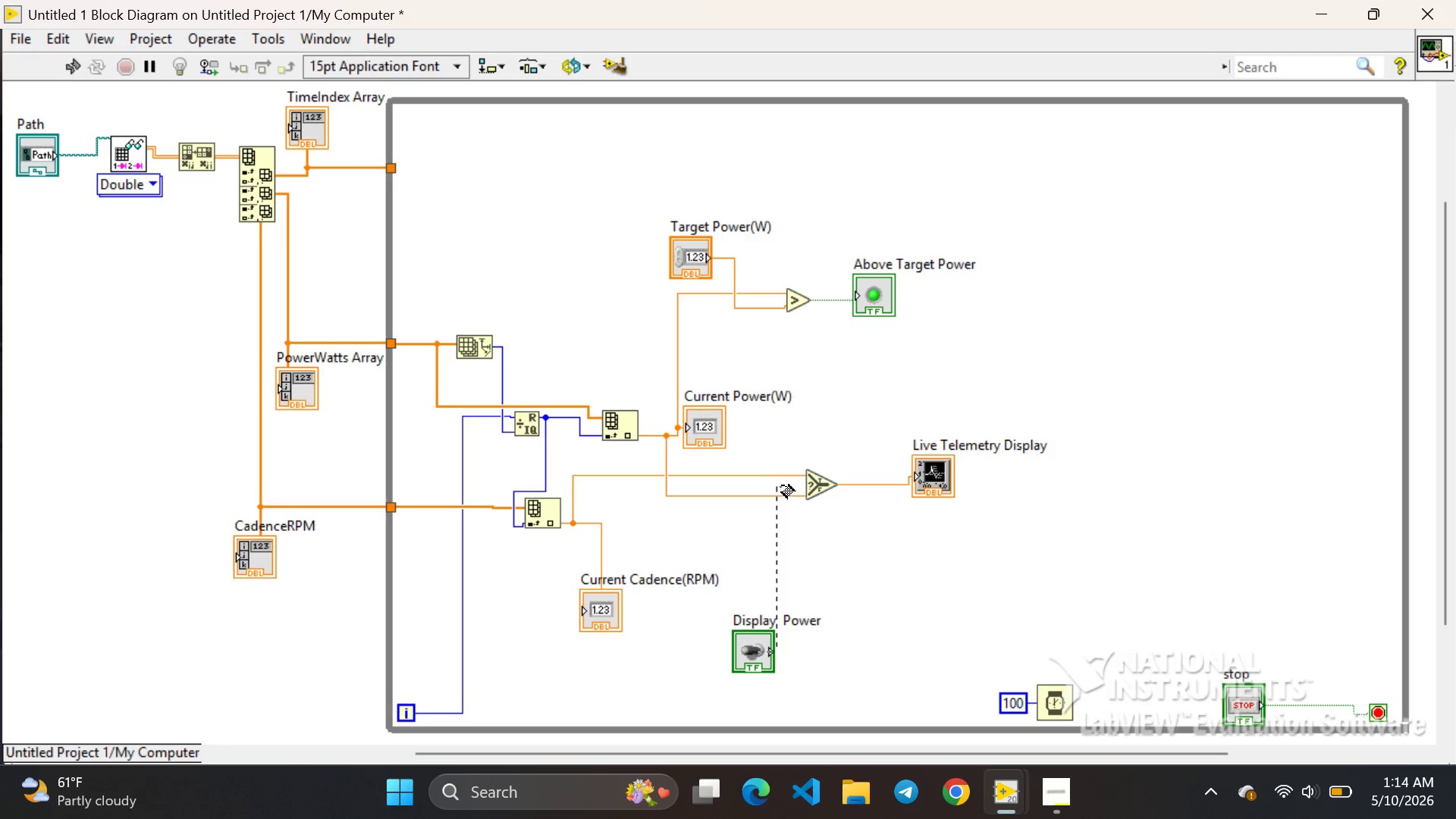 
left_click_drag(start_coordinate=[776, 486], to_coordinate=[807, 485])
 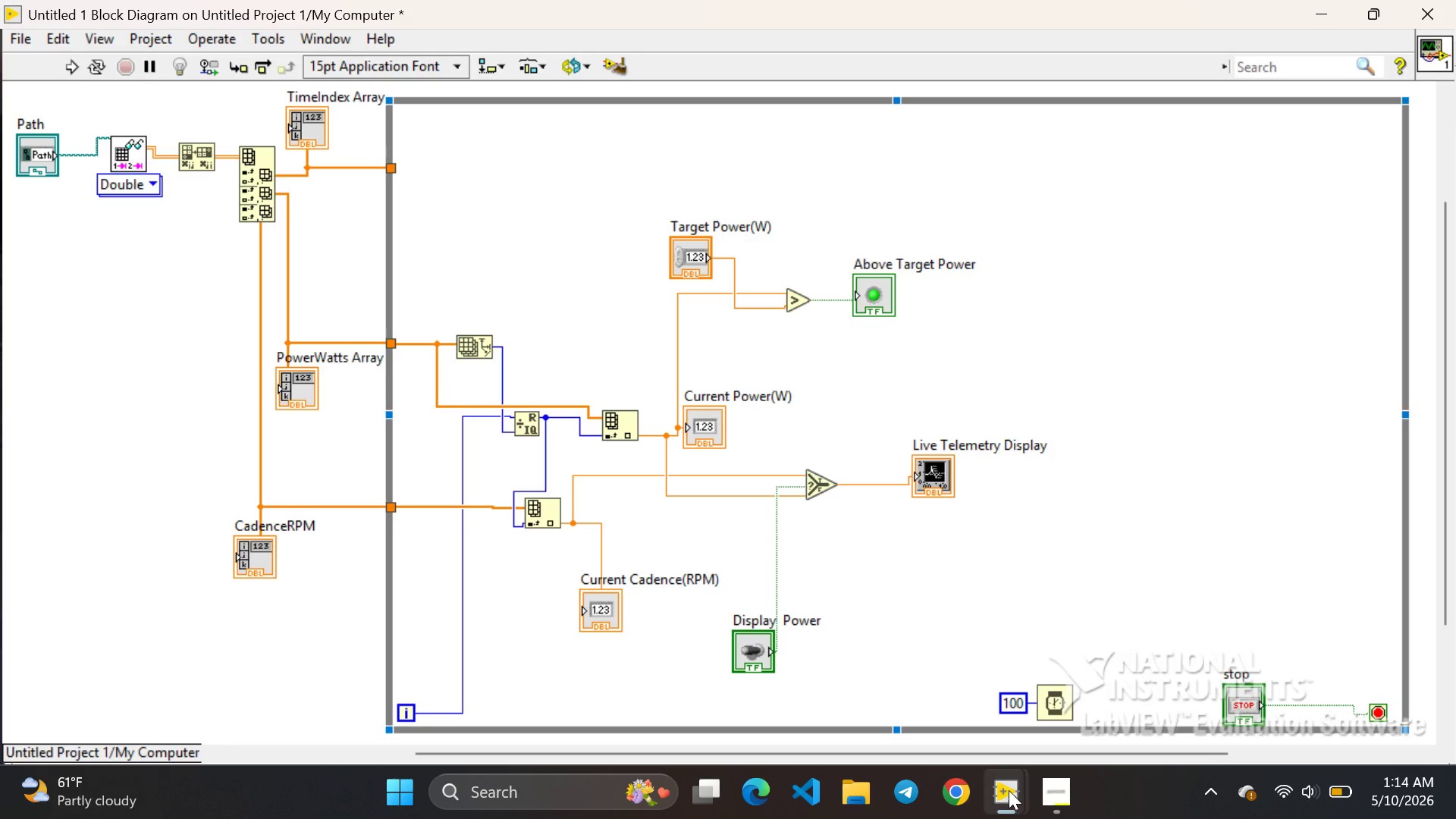 
wait(6.22)
 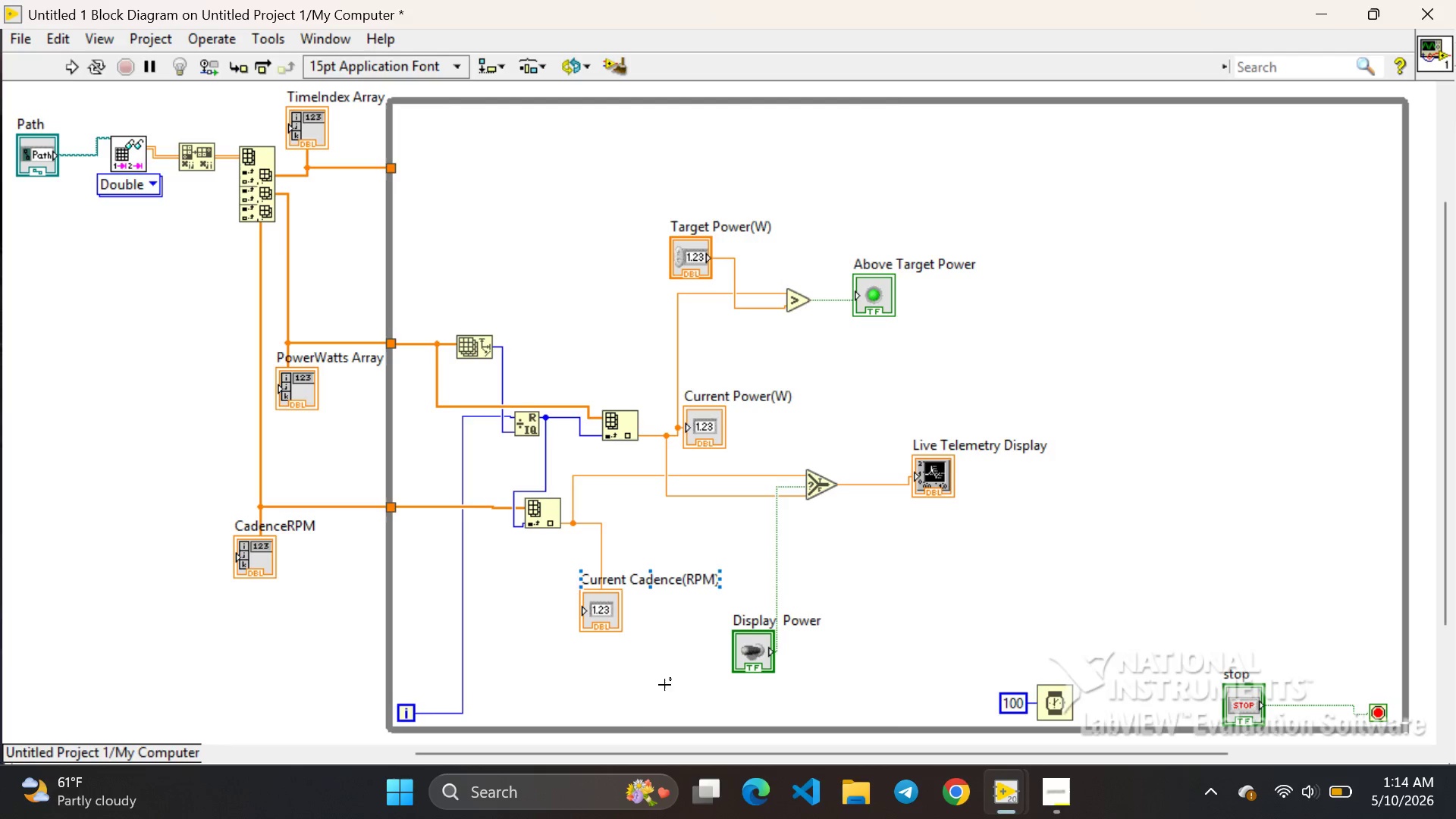 
left_click([1147, 691])
 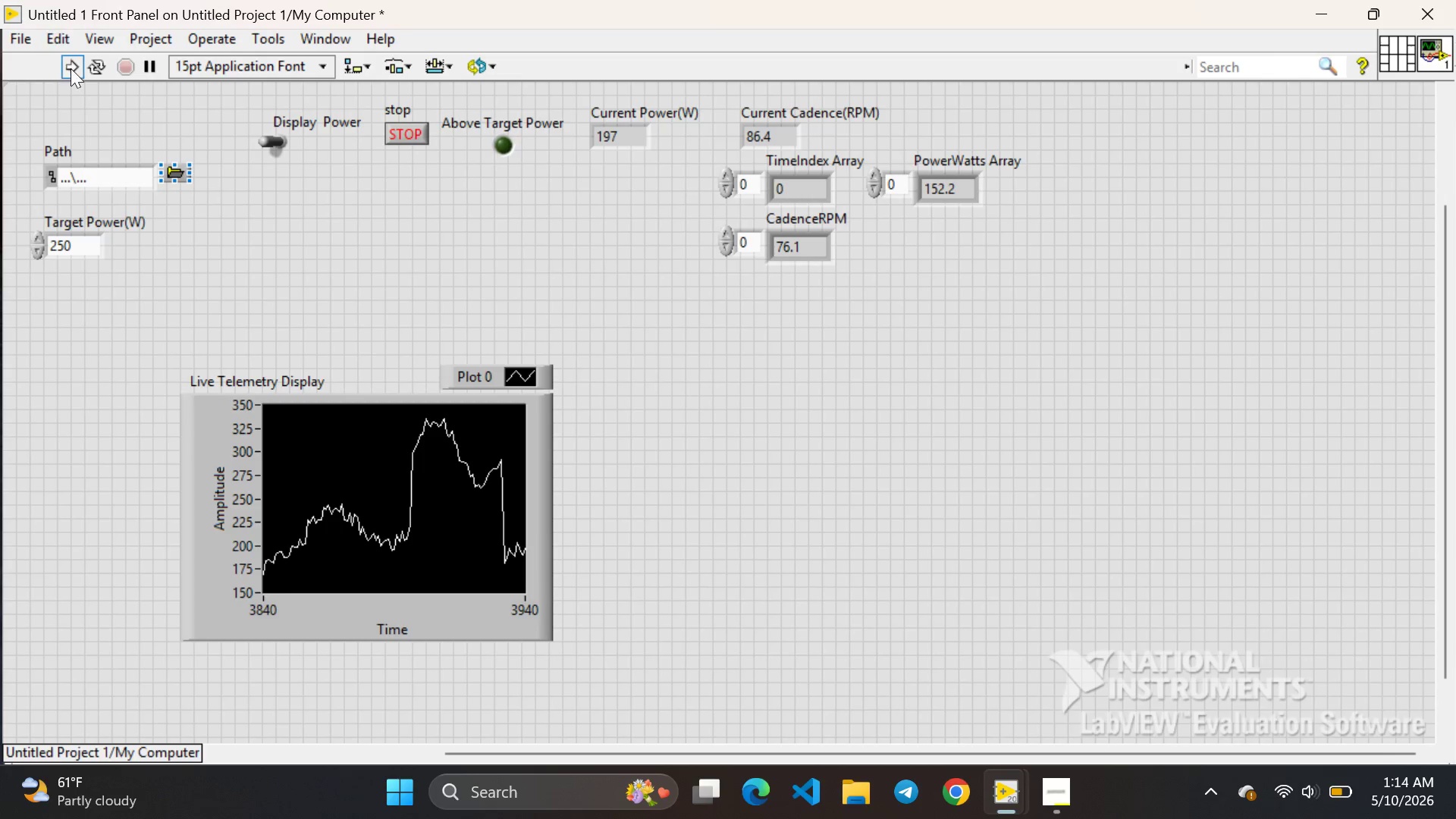 
left_click([74, 72])
 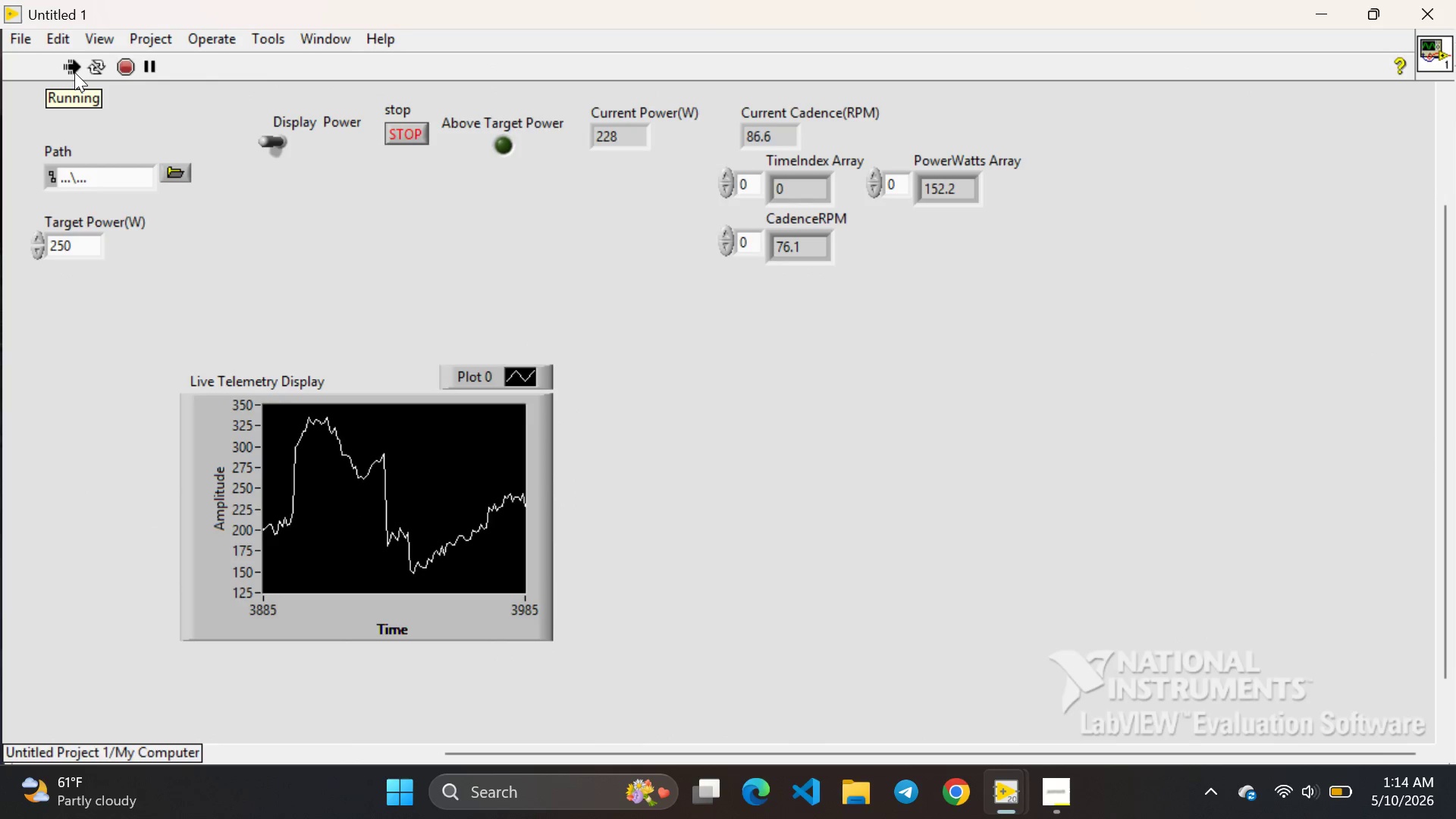 
wait(9.77)
 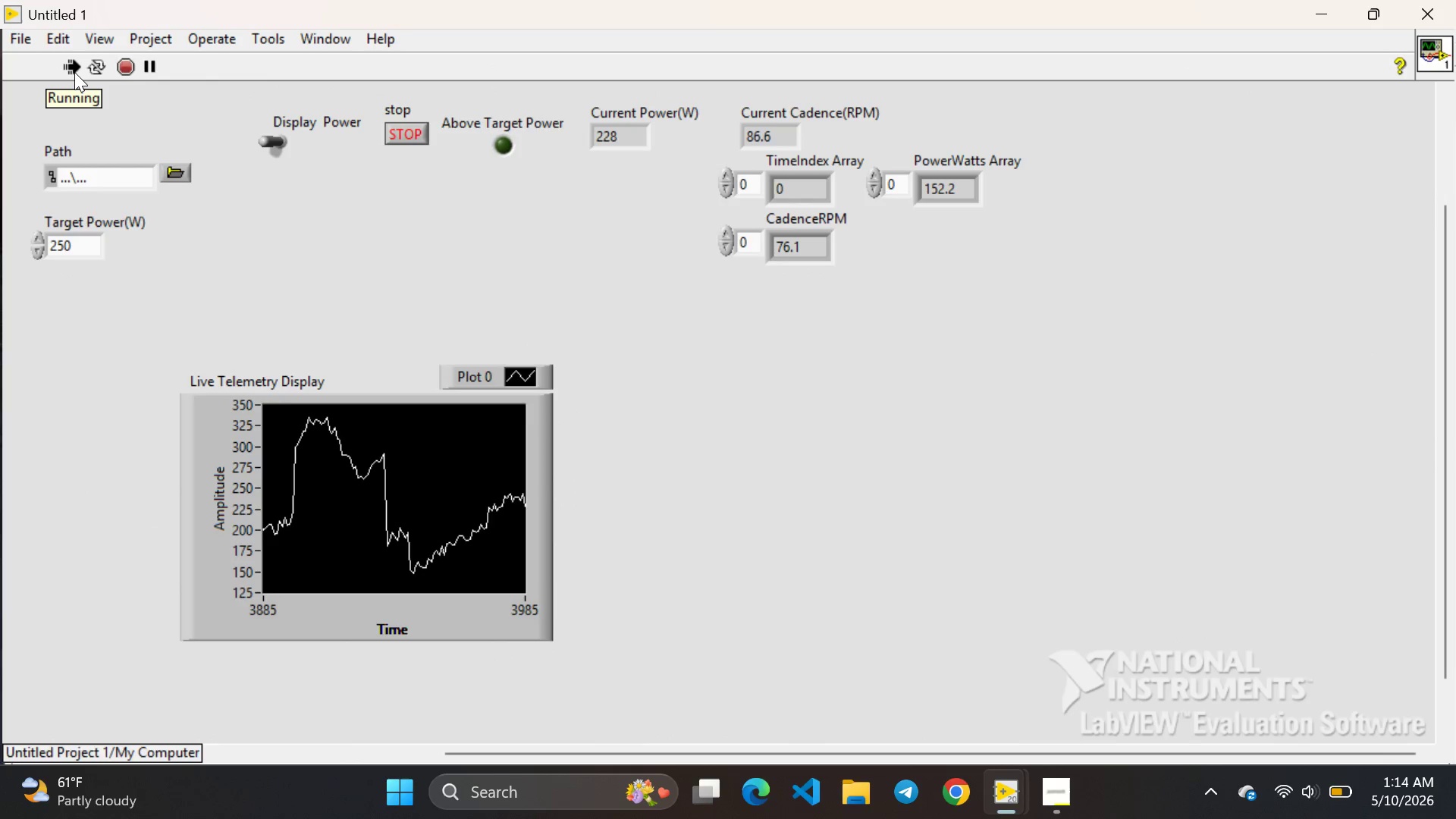 
left_click([275, 143])
 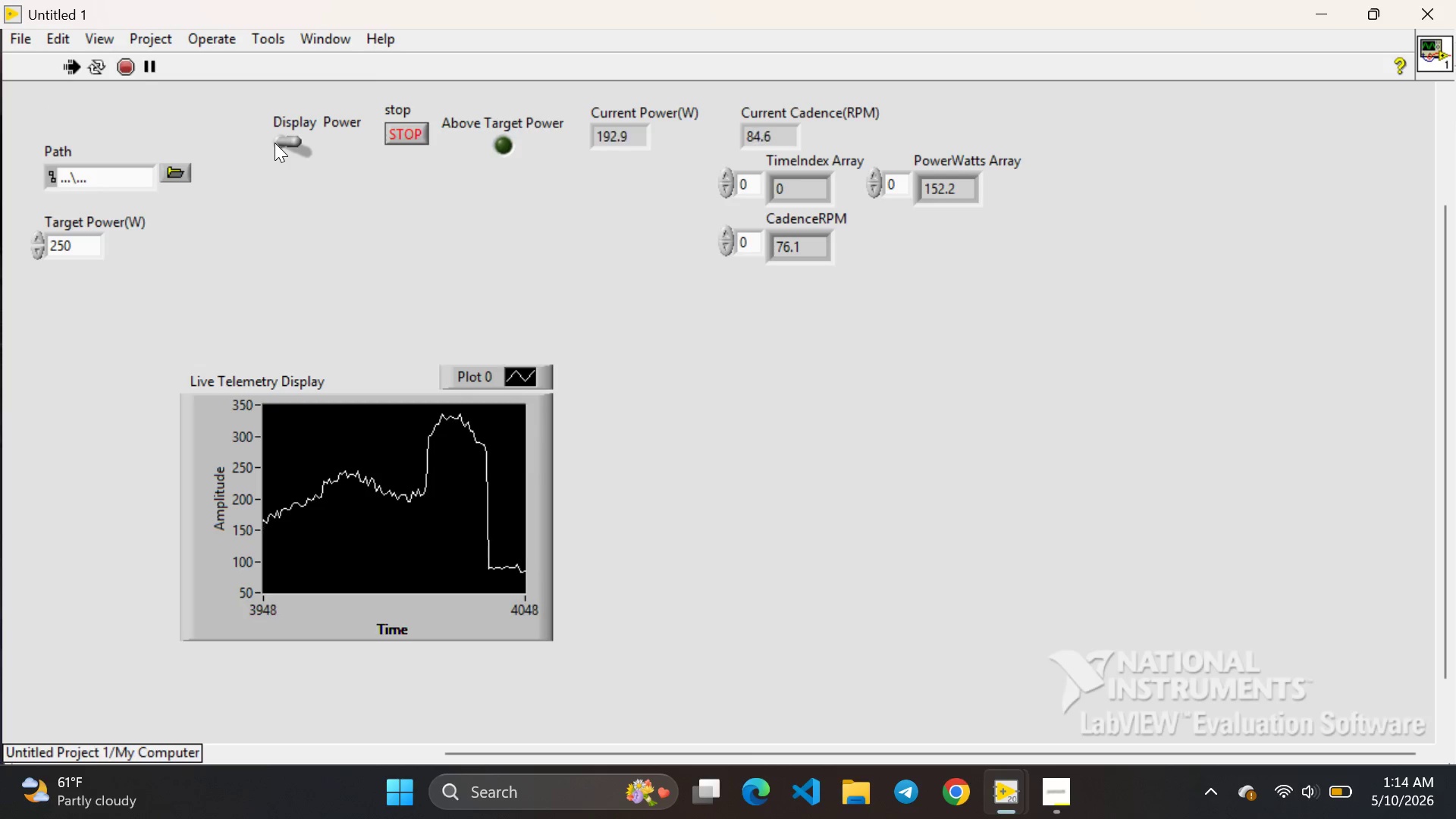 
left_click([275, 143])
 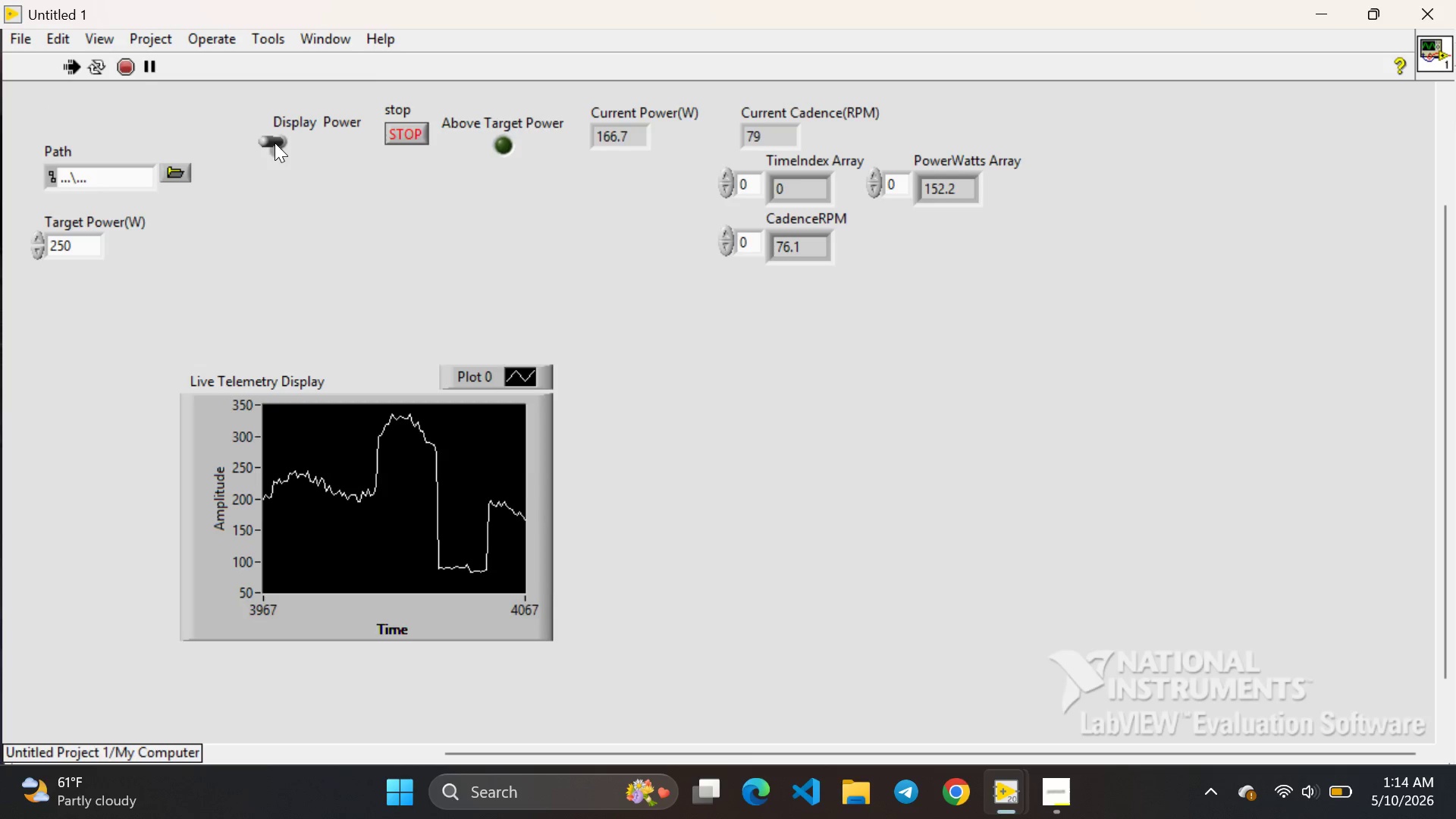 
left_click([275, 143])
 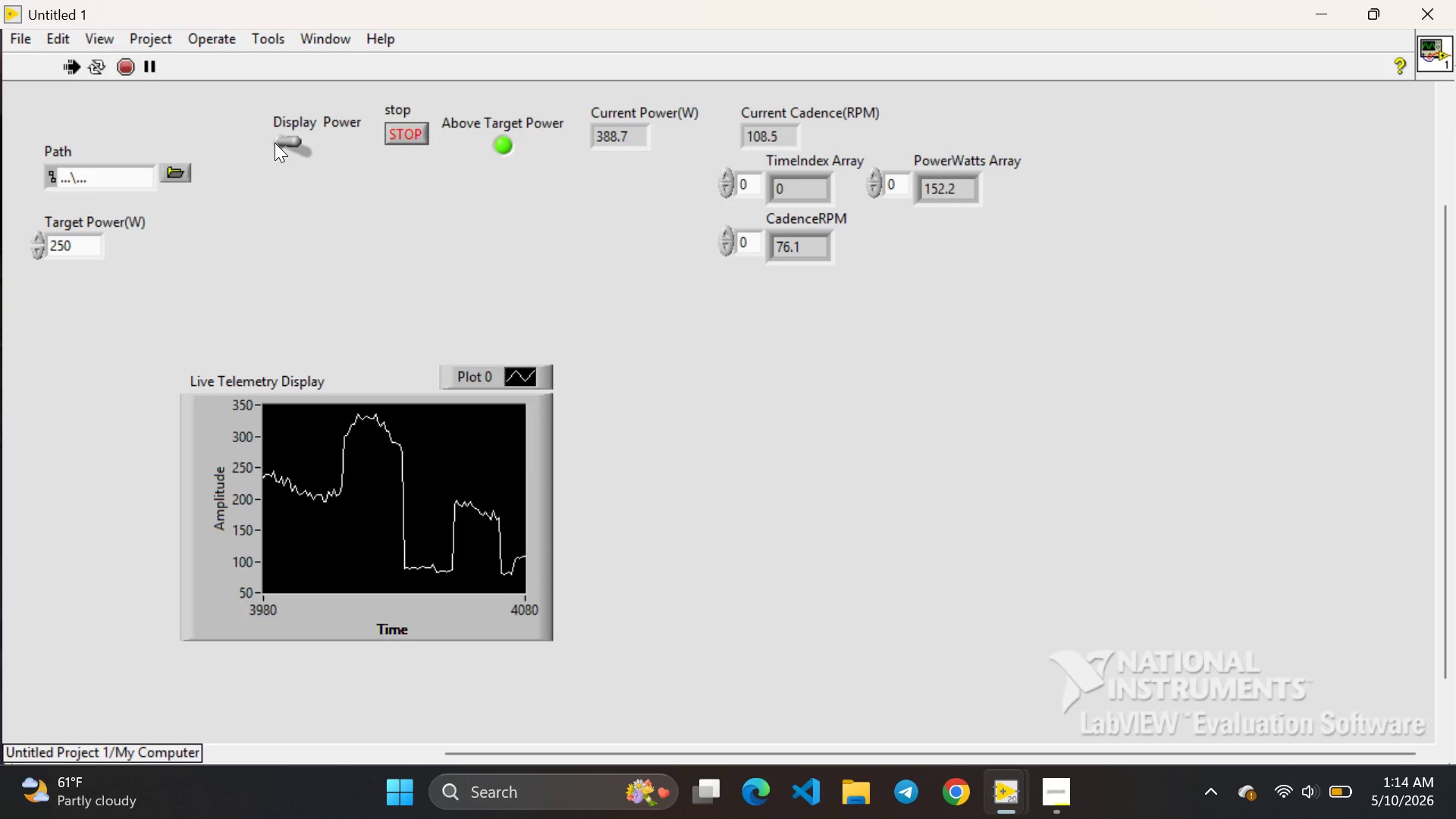 
left_click([275, 143])
 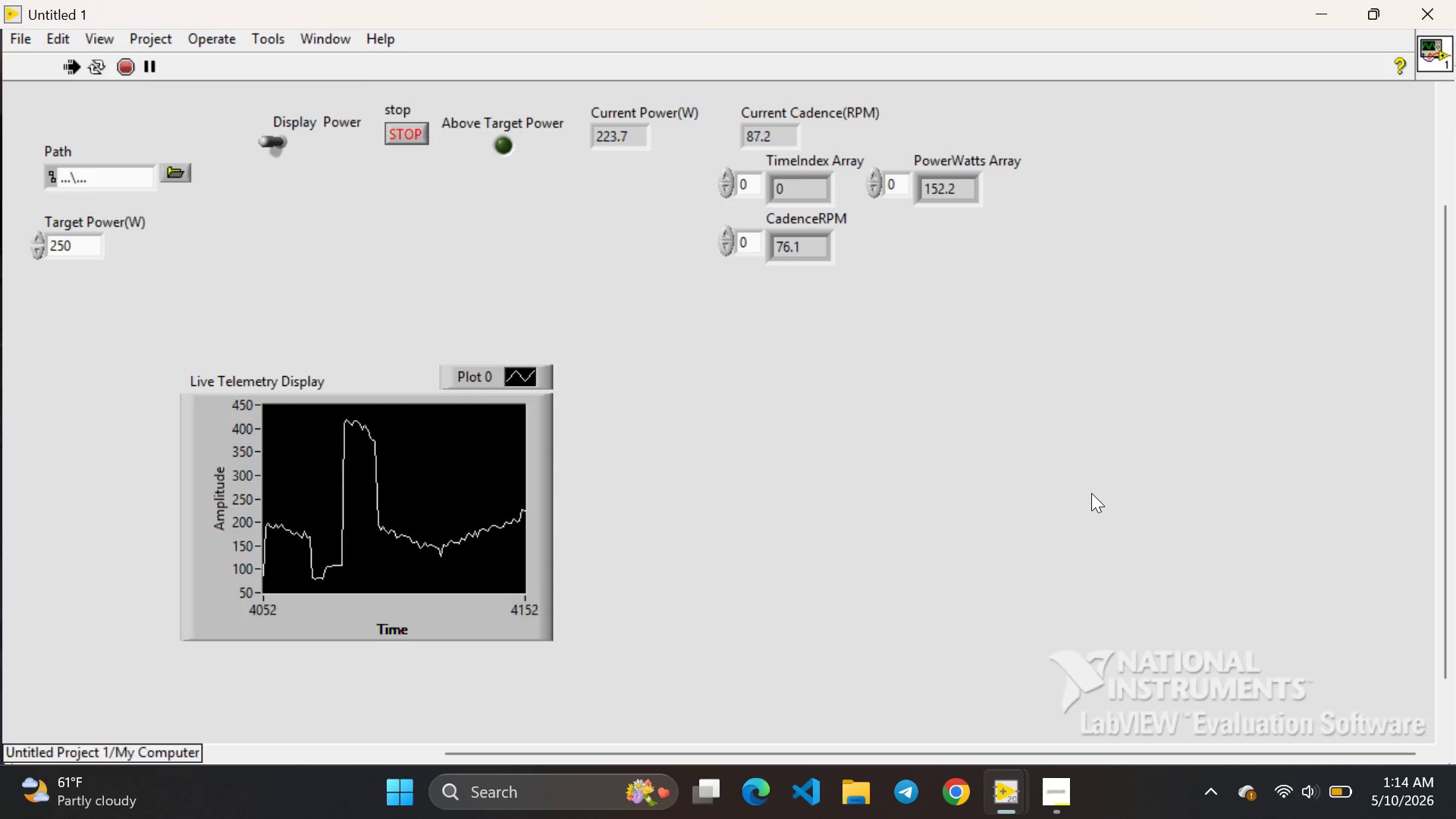 
wait(11.89)
 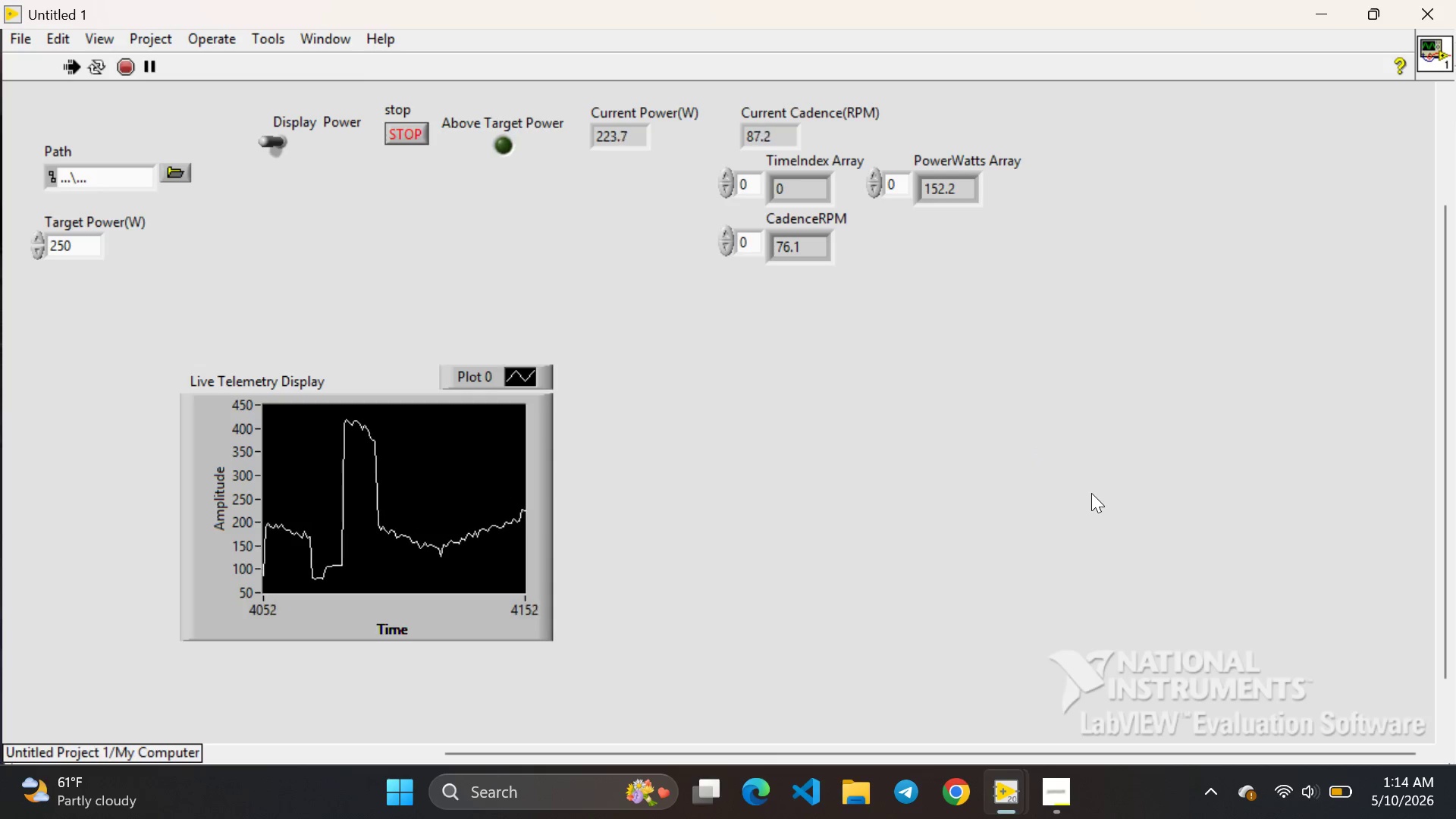 
left_click([419, 126])
 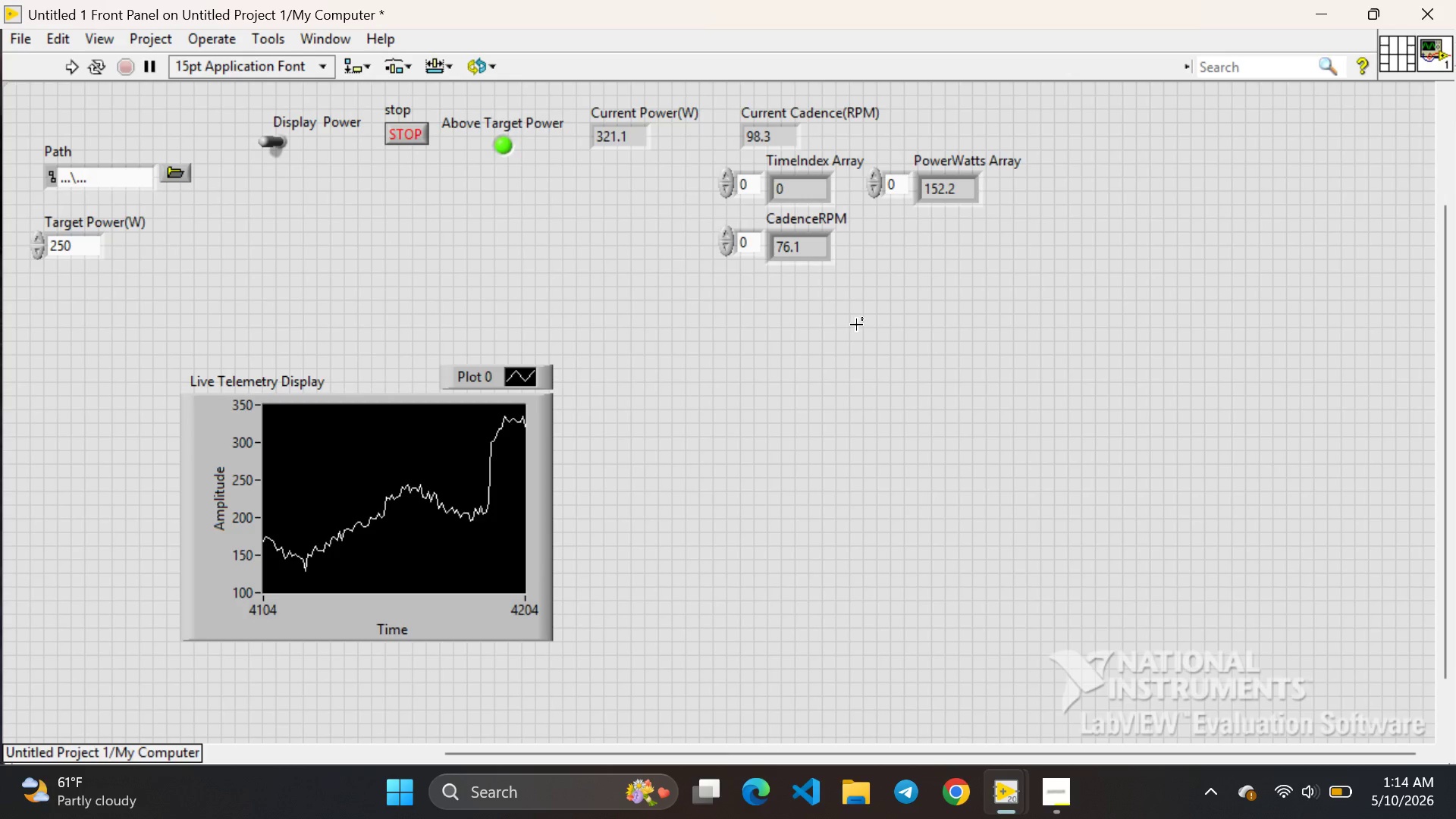 
key(Insert)
 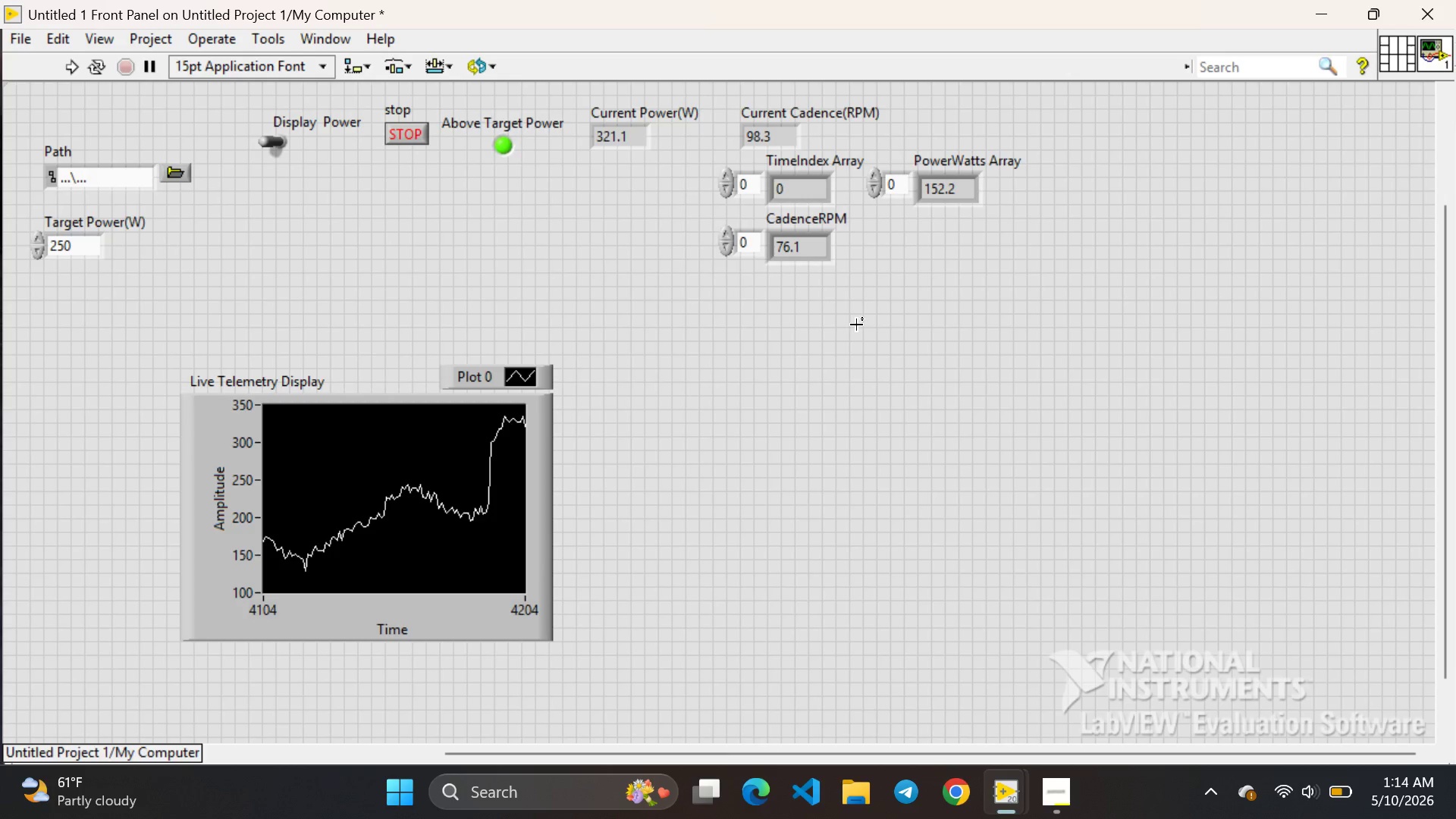 
key(PrintScreen)
 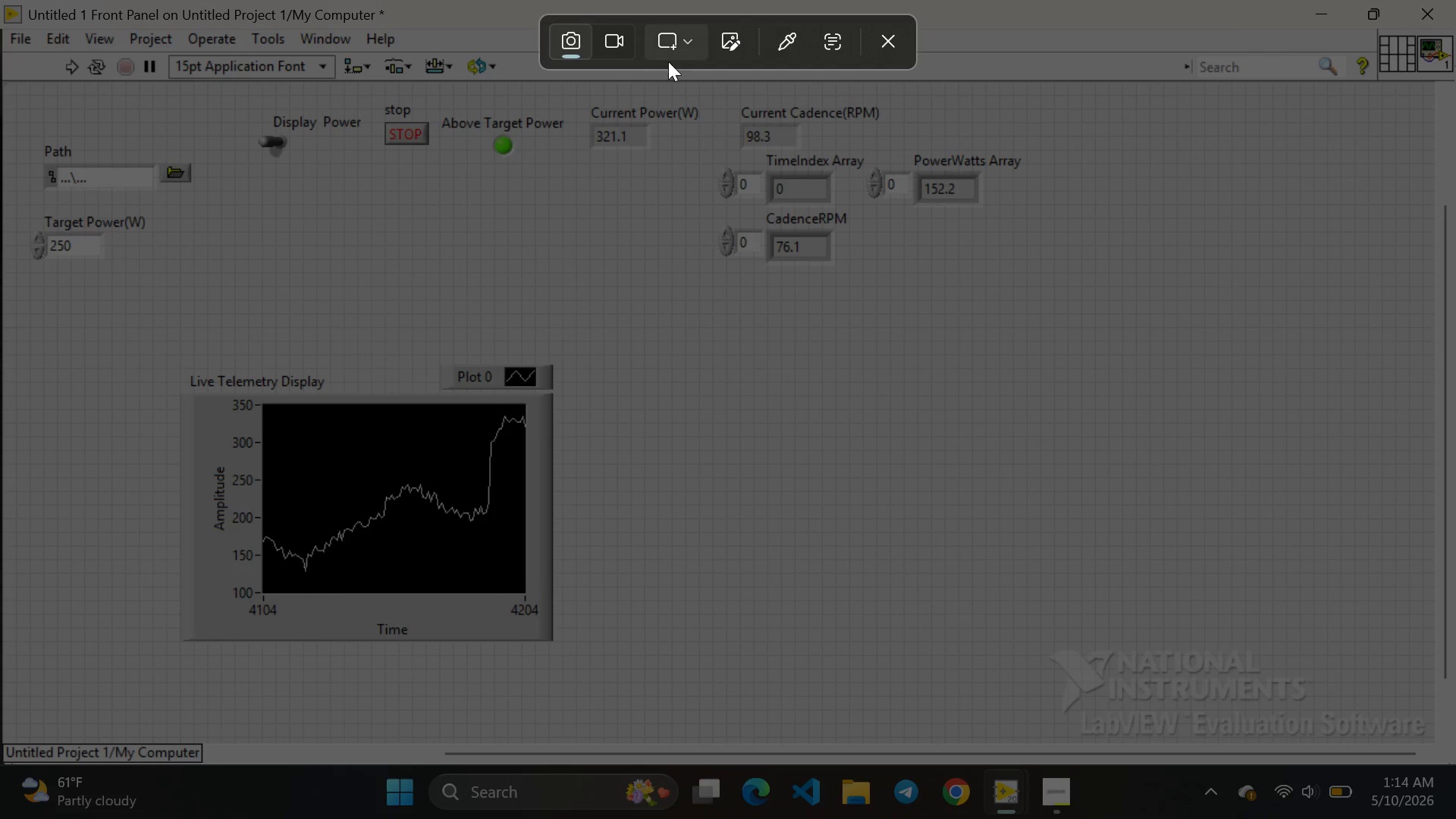 
left_click([619, 40])
 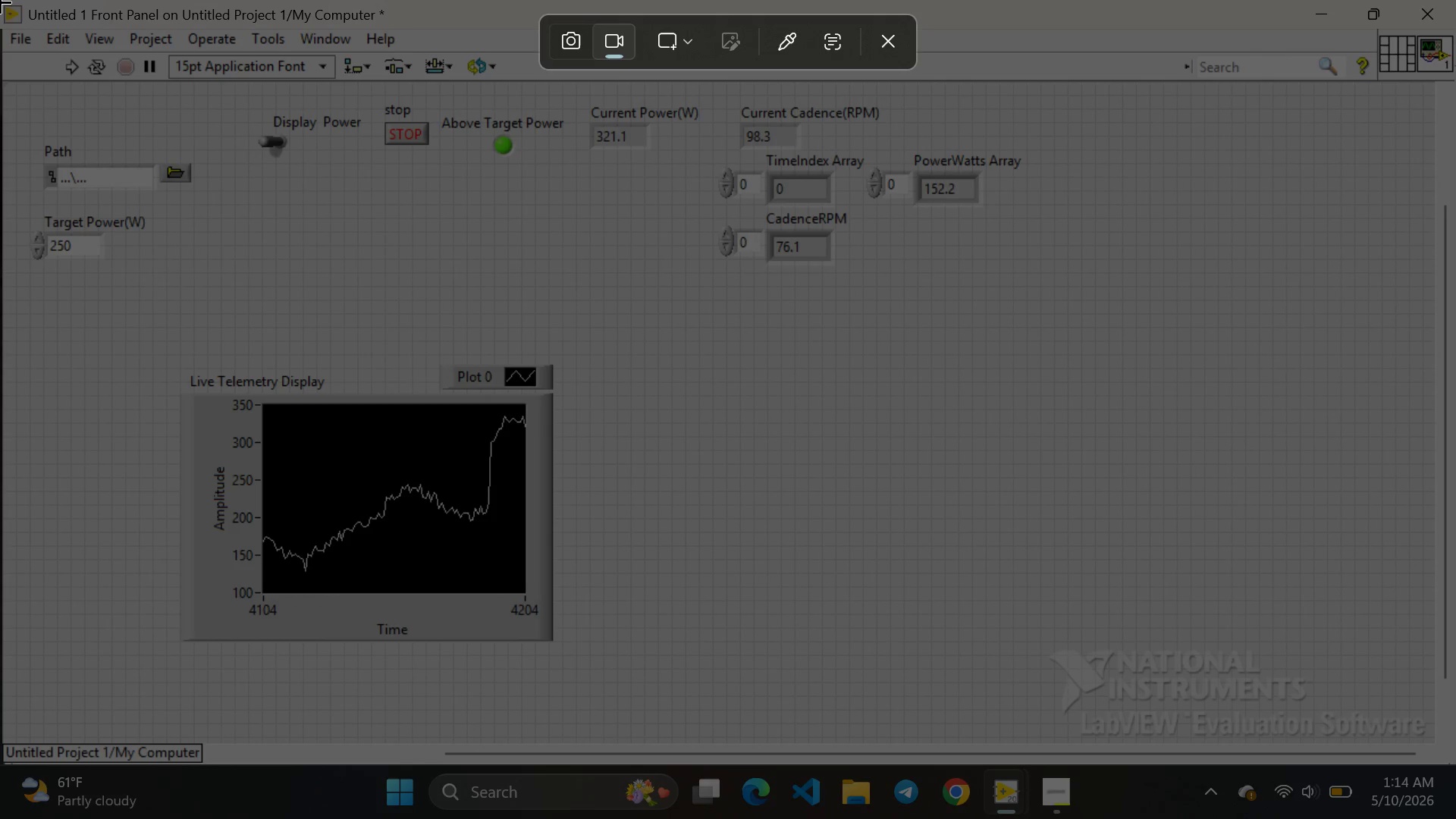 
left_click_drag(start_coordinate=[0, 6], to_coordinate=[1455, 742])
 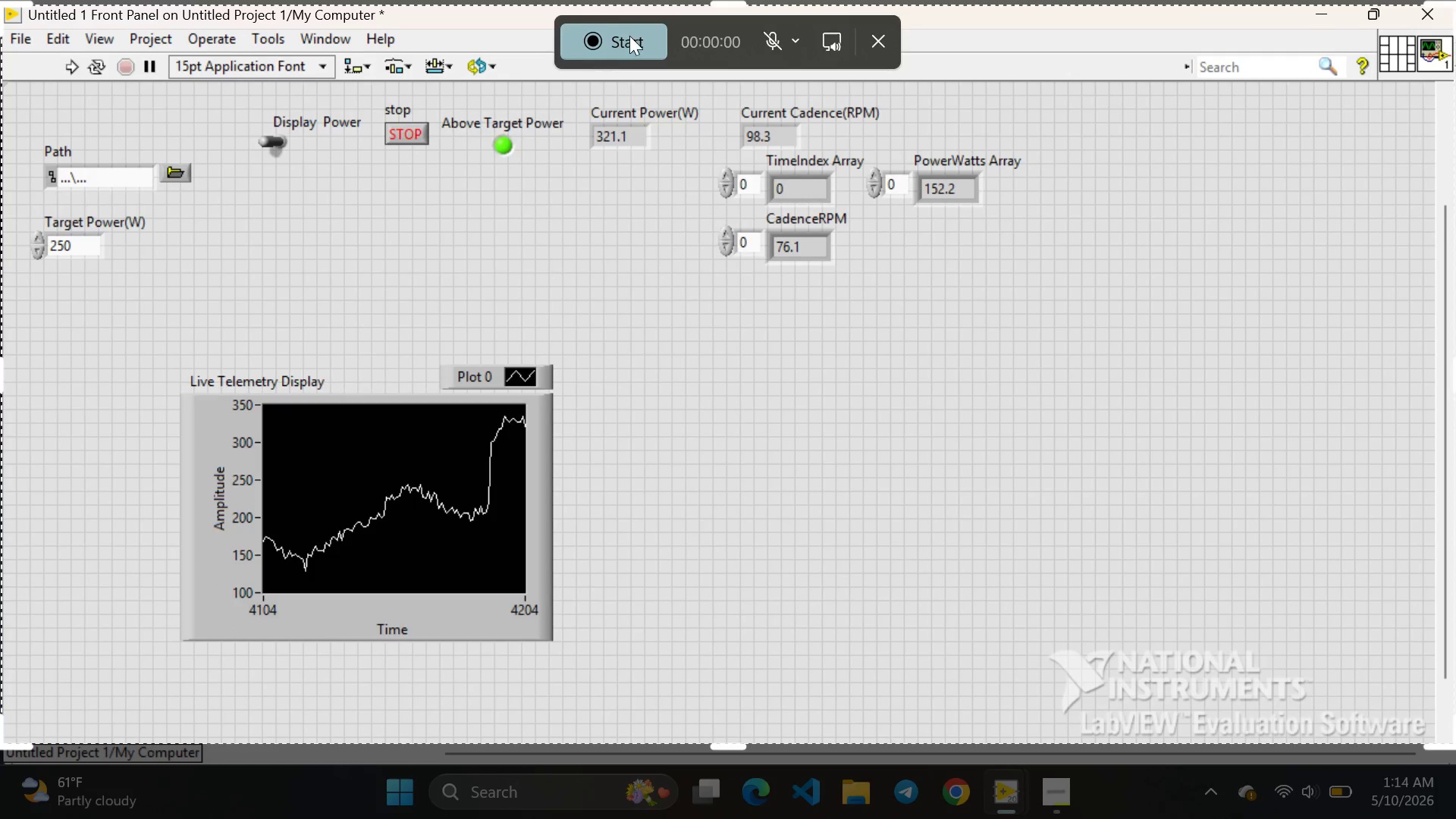 
left_click([629, 36])
 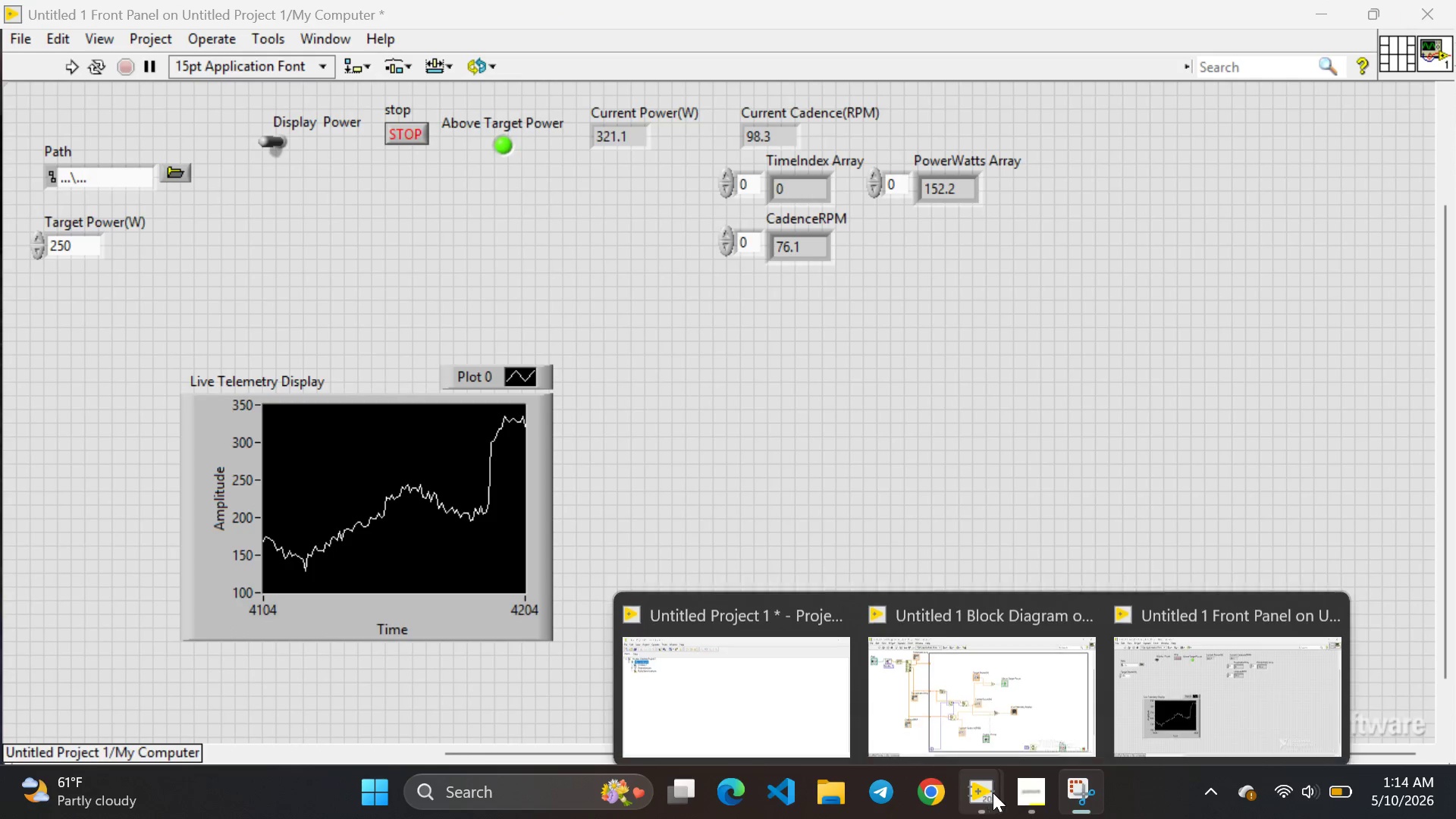 
left_click([998, 710])
 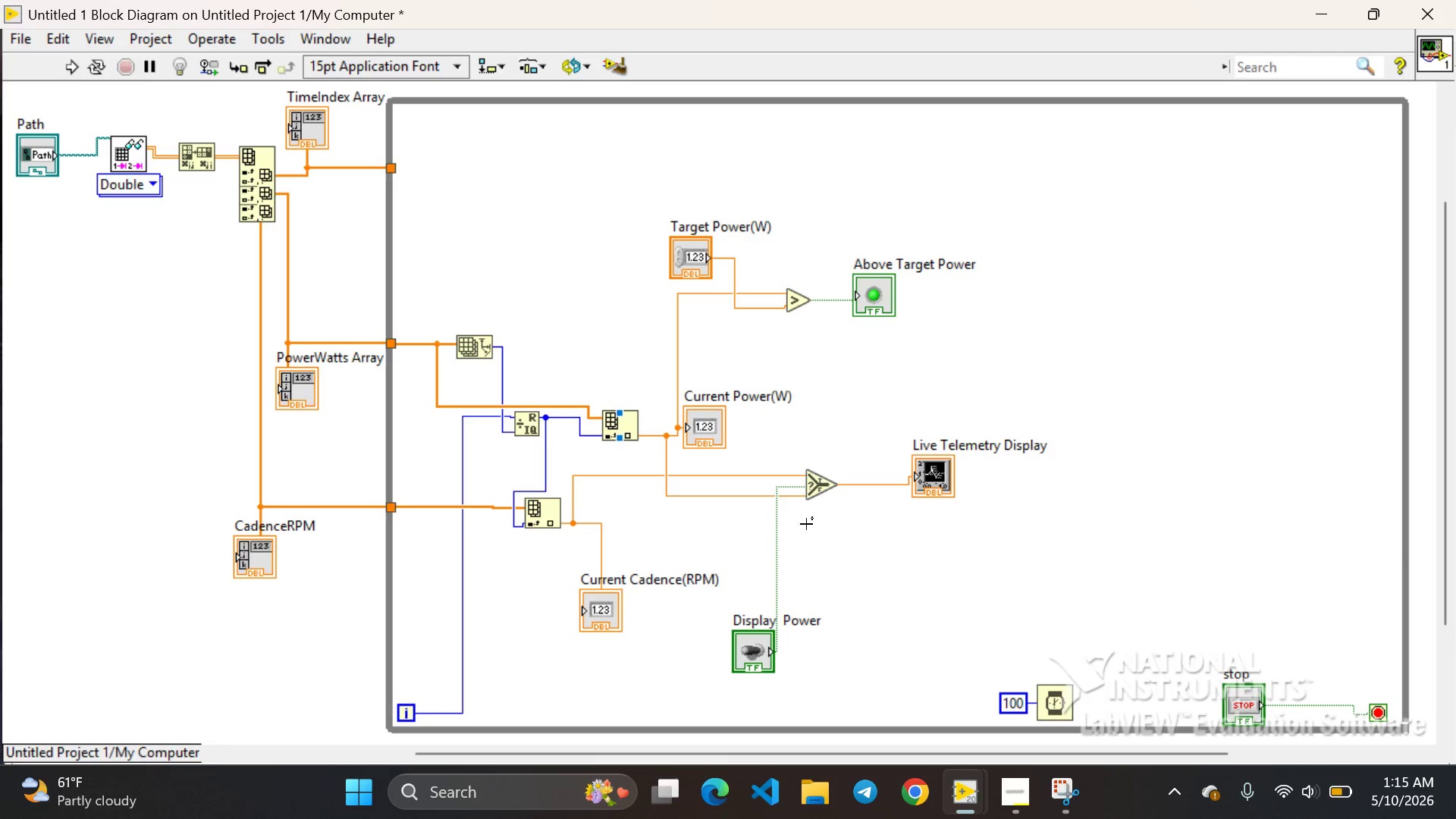 
wait(8.13)
 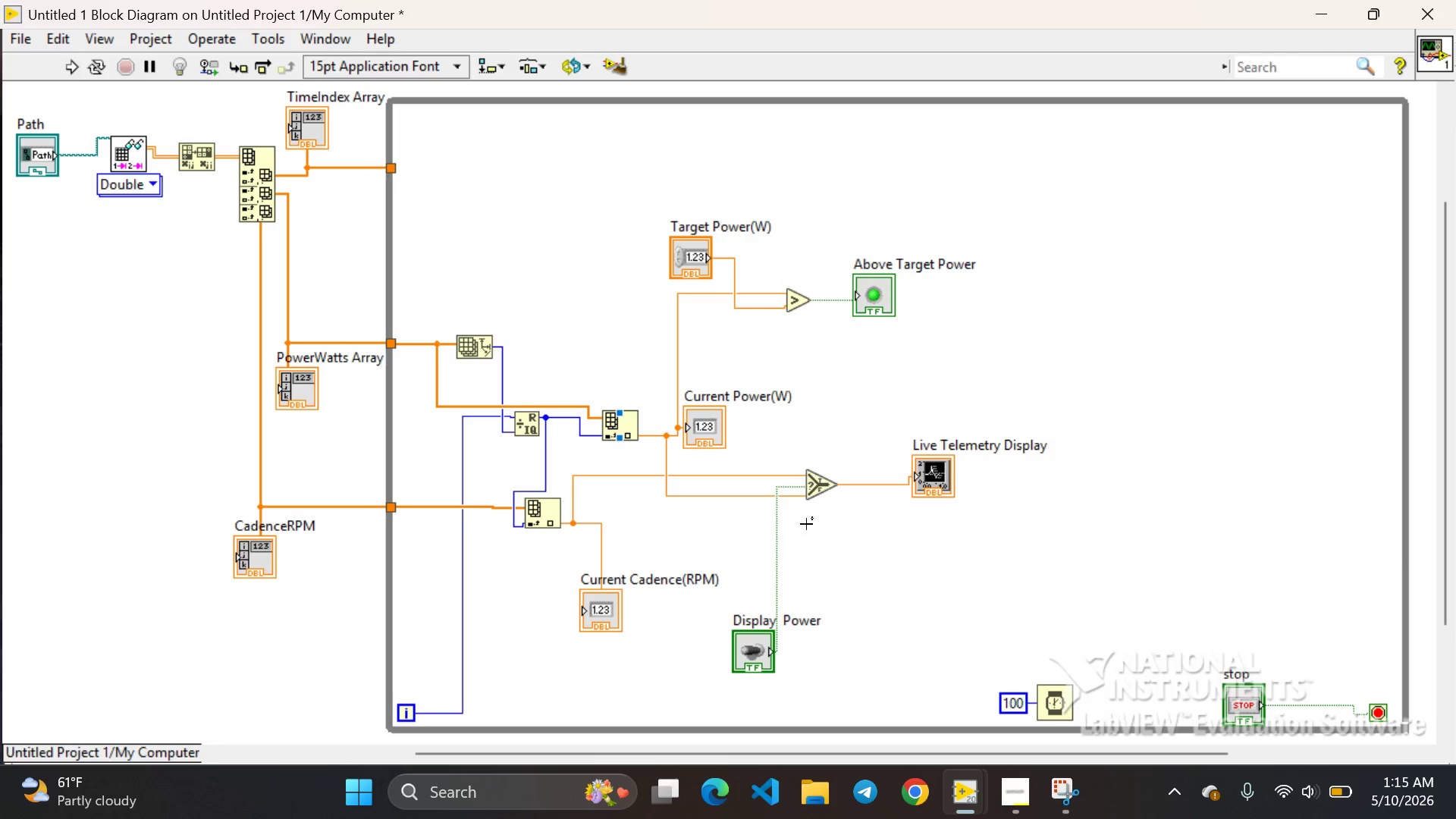 
mouse_move([976, 783])
 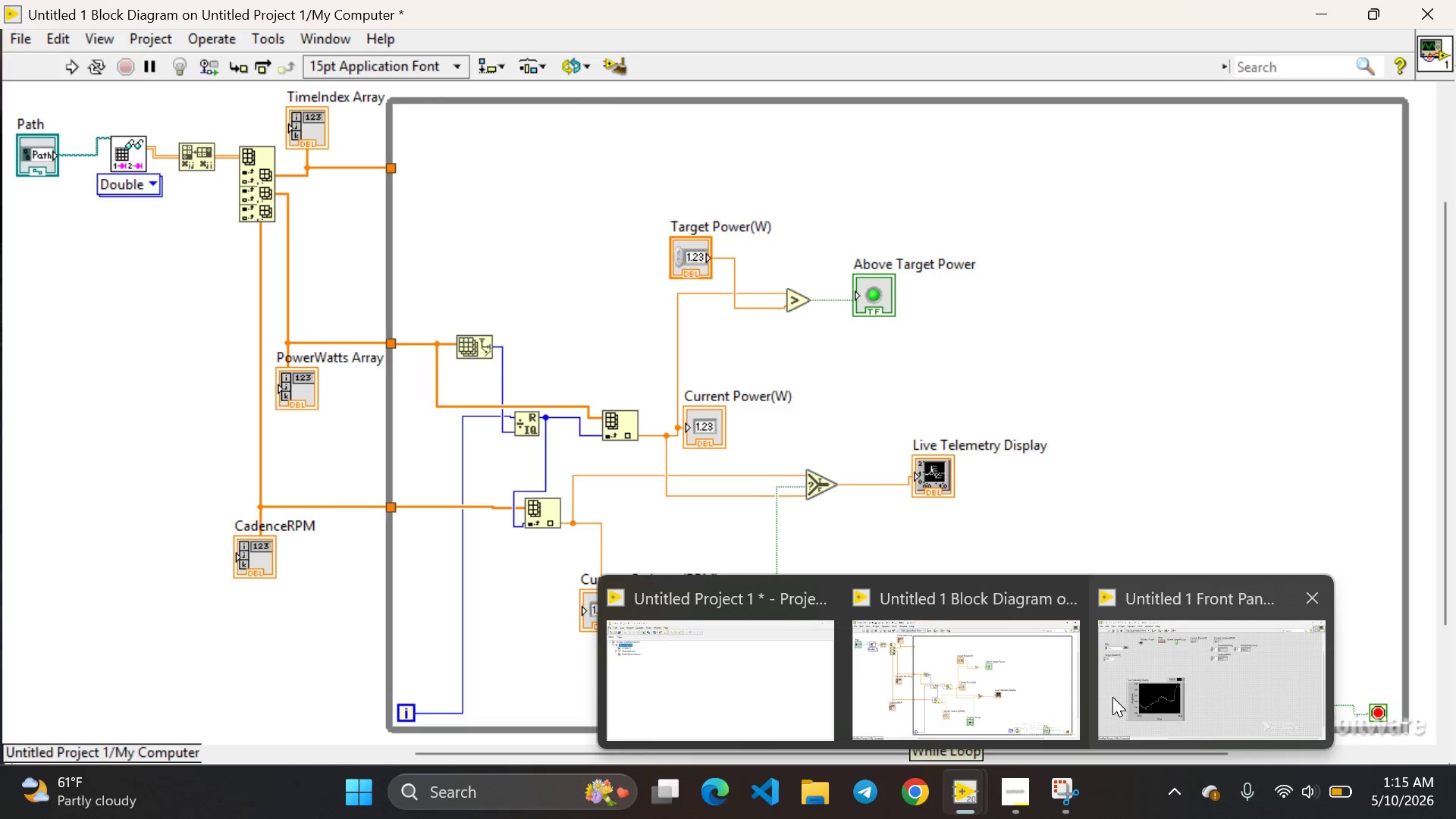 
left_click([1112, 697])
 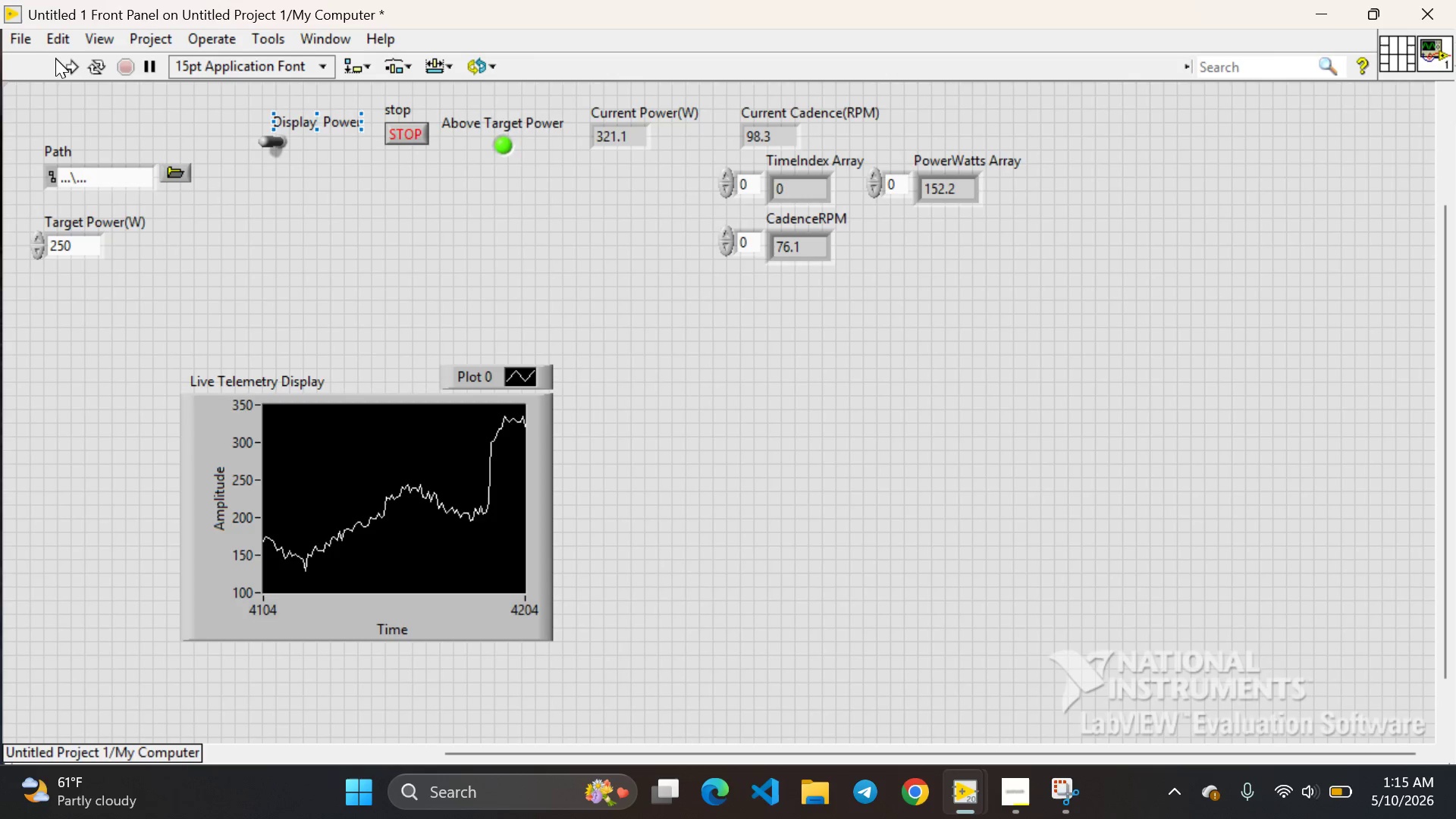 
left_click([64, 64])
 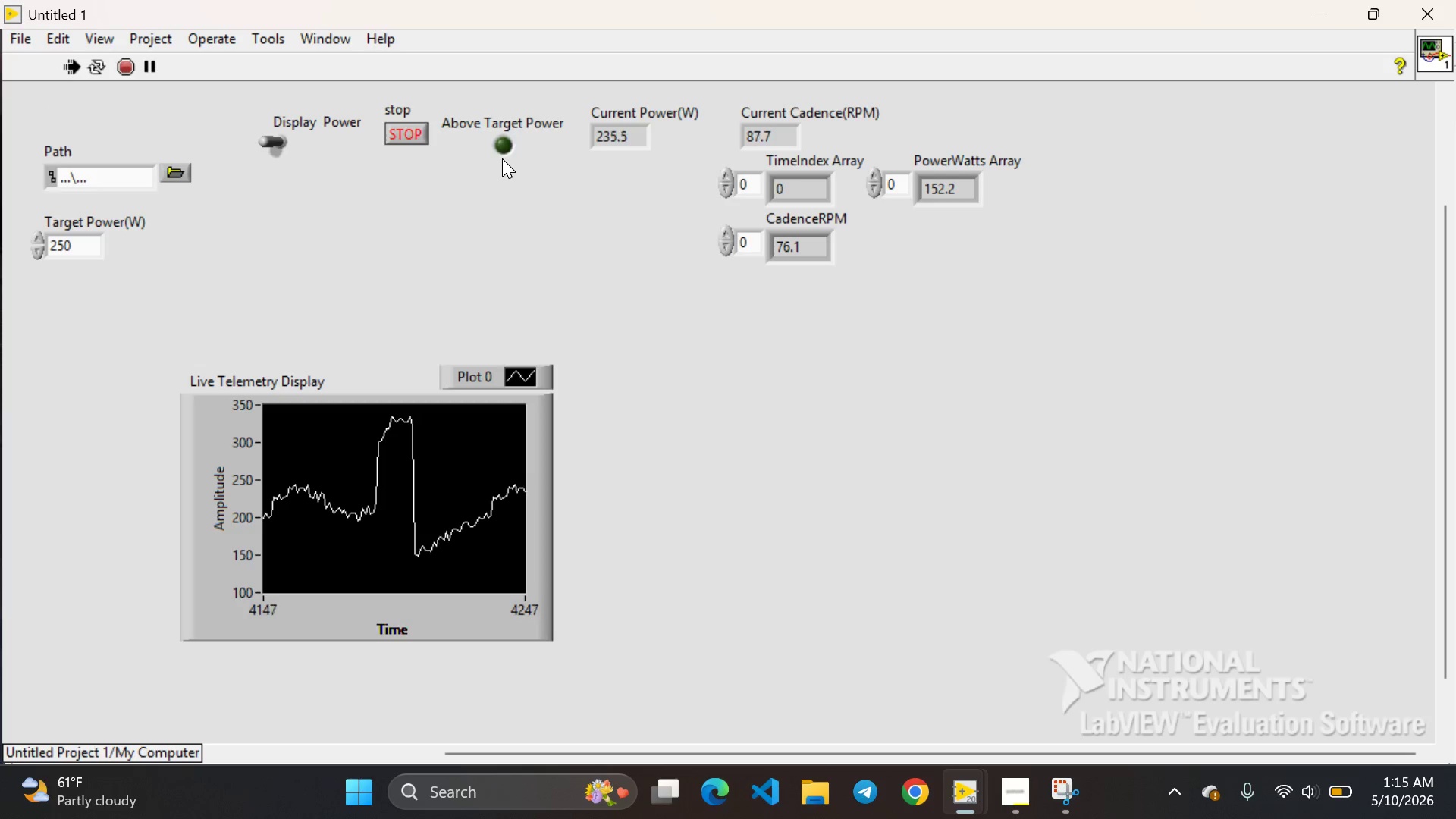 
wait(9.48)
 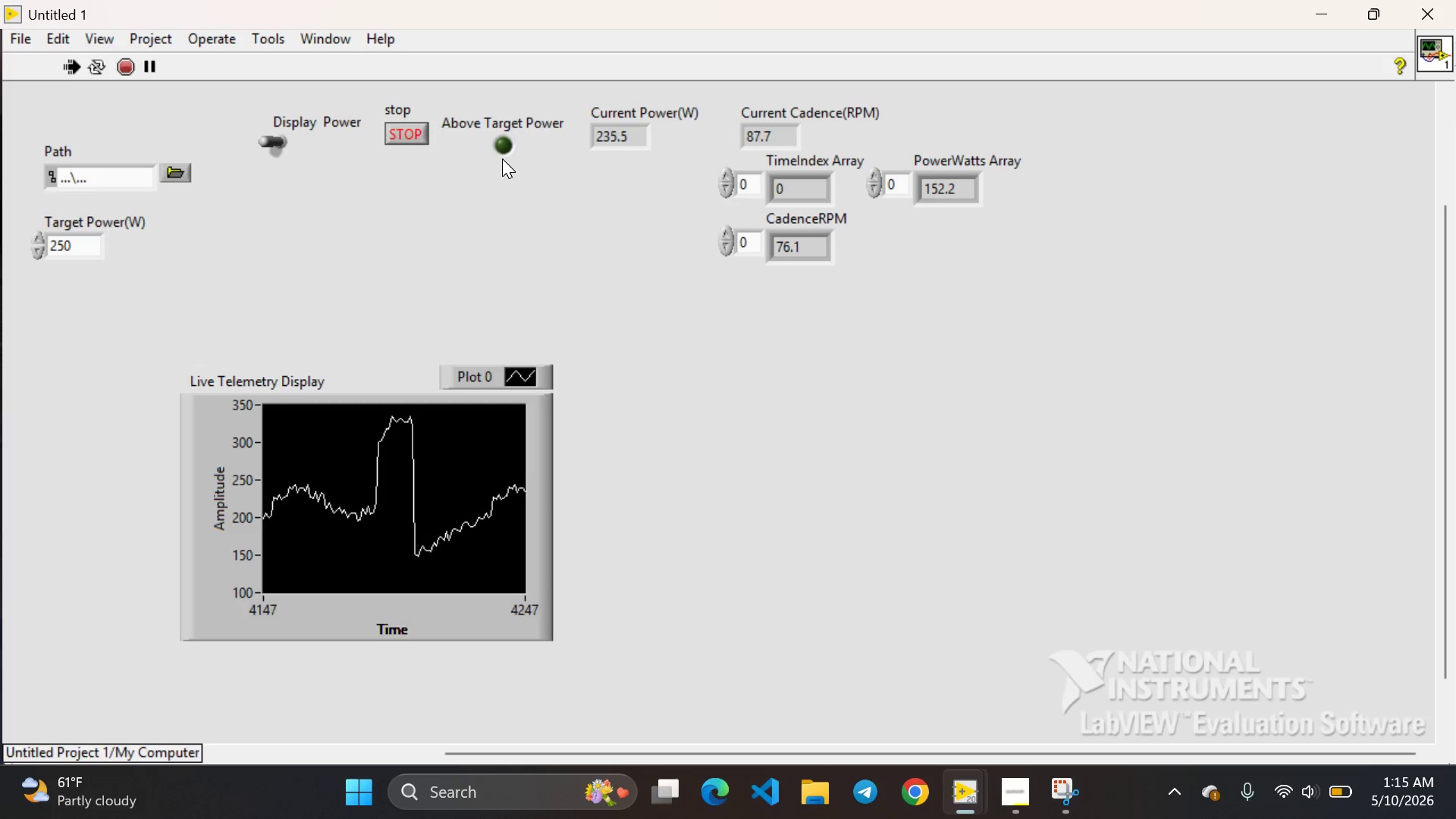 
left_click([268, 140])
 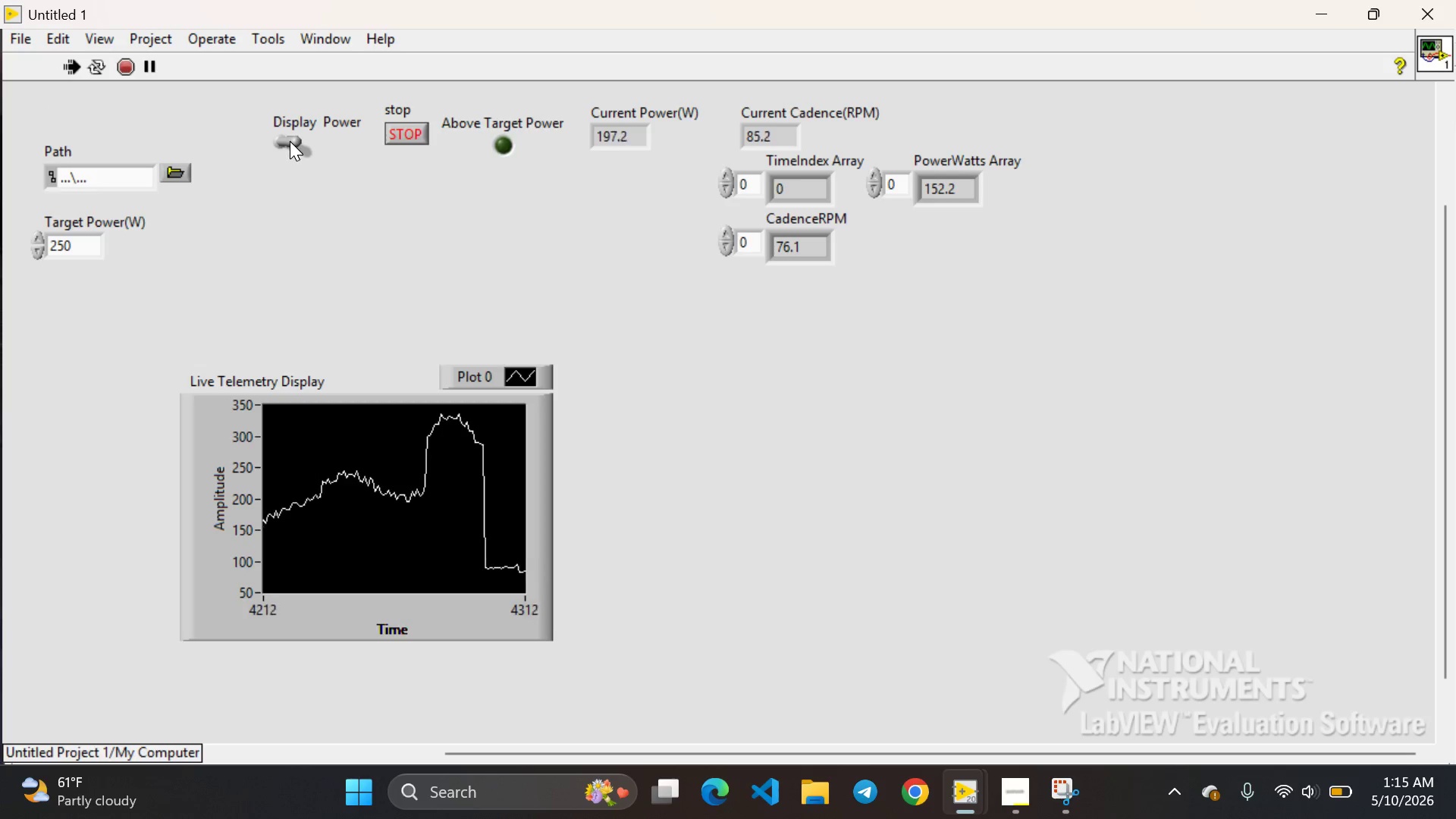 
left_click([290, 141])
 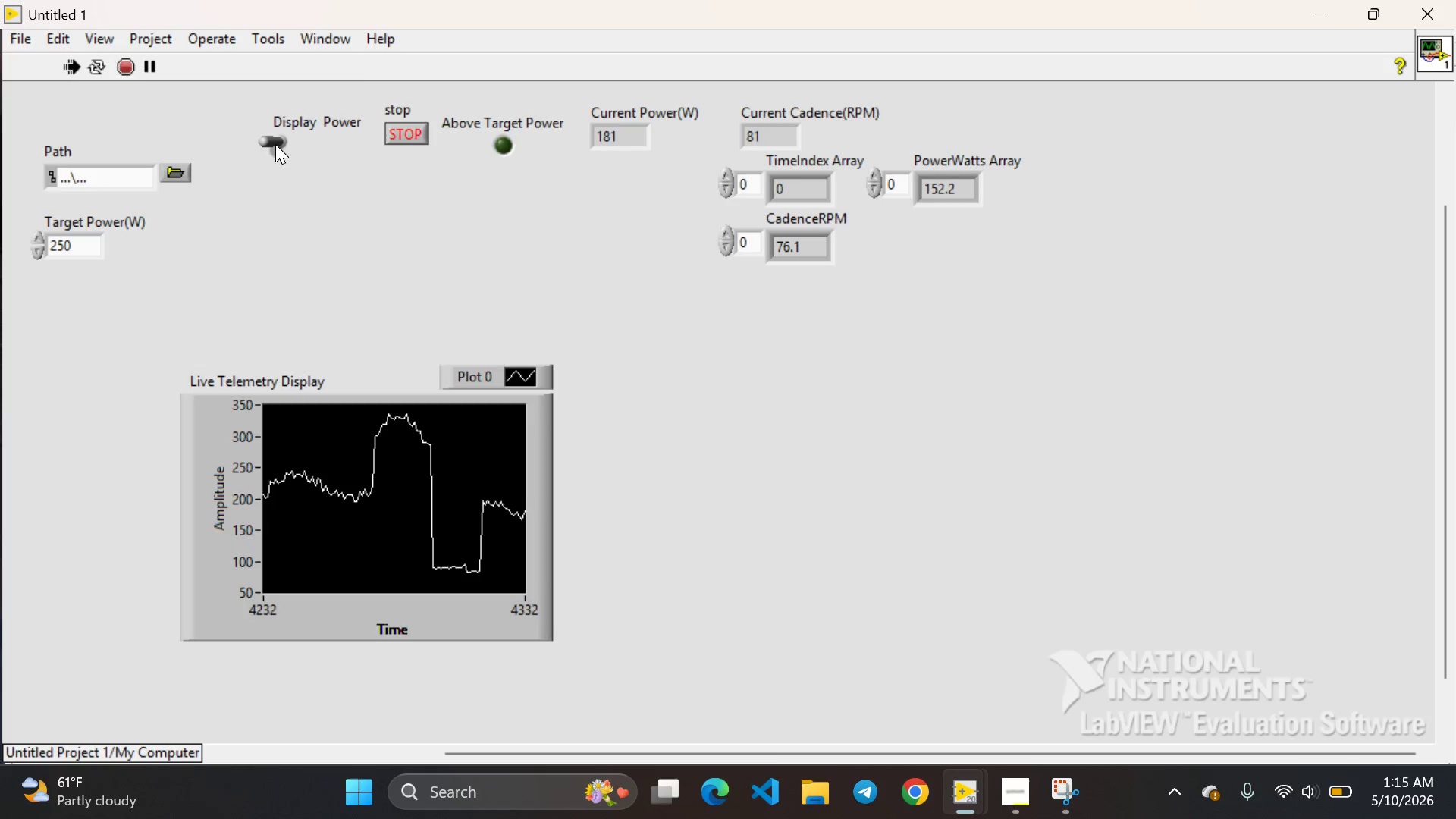 
left_click([271, 145])
 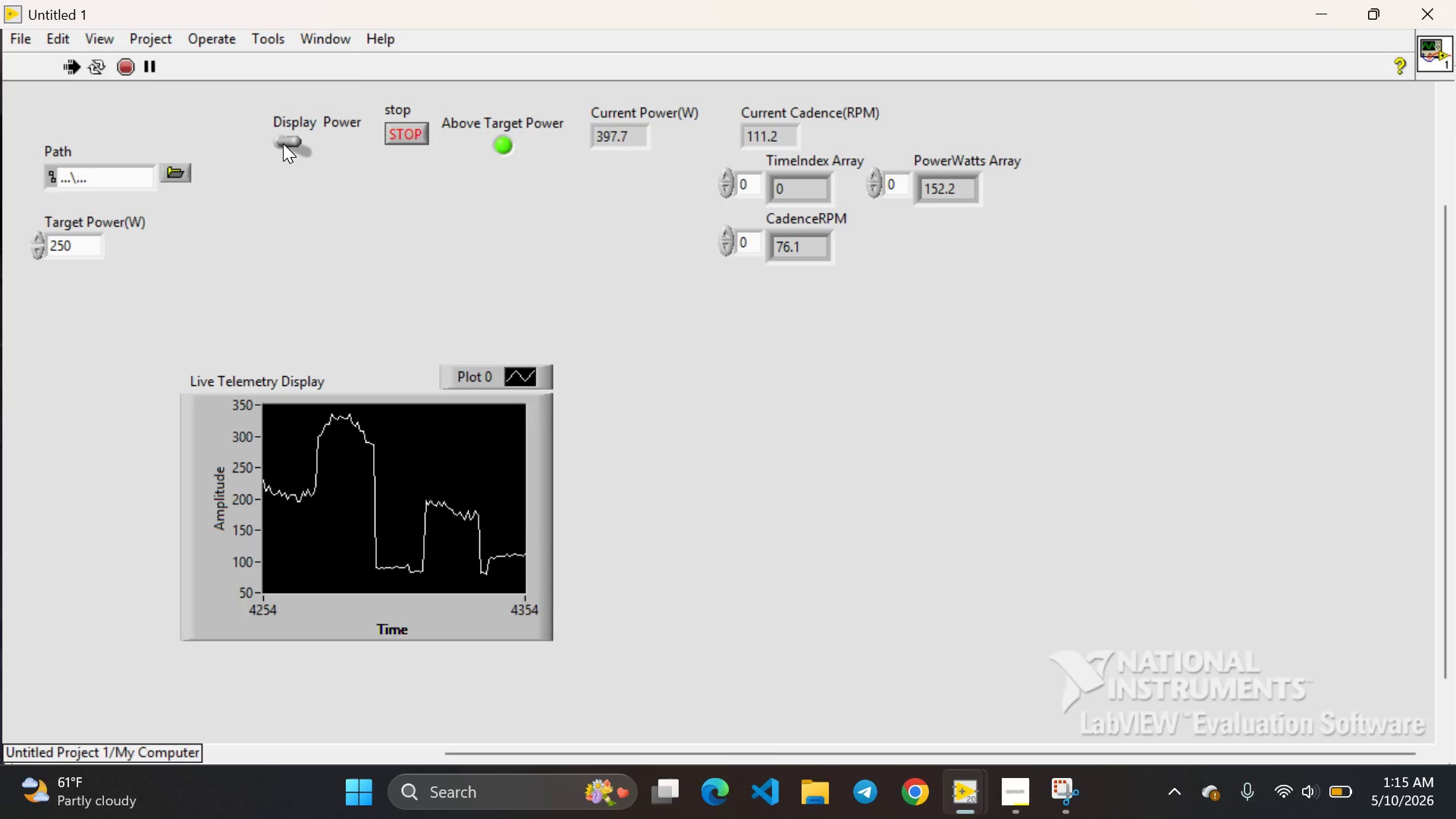 
left_click([283, 143])
 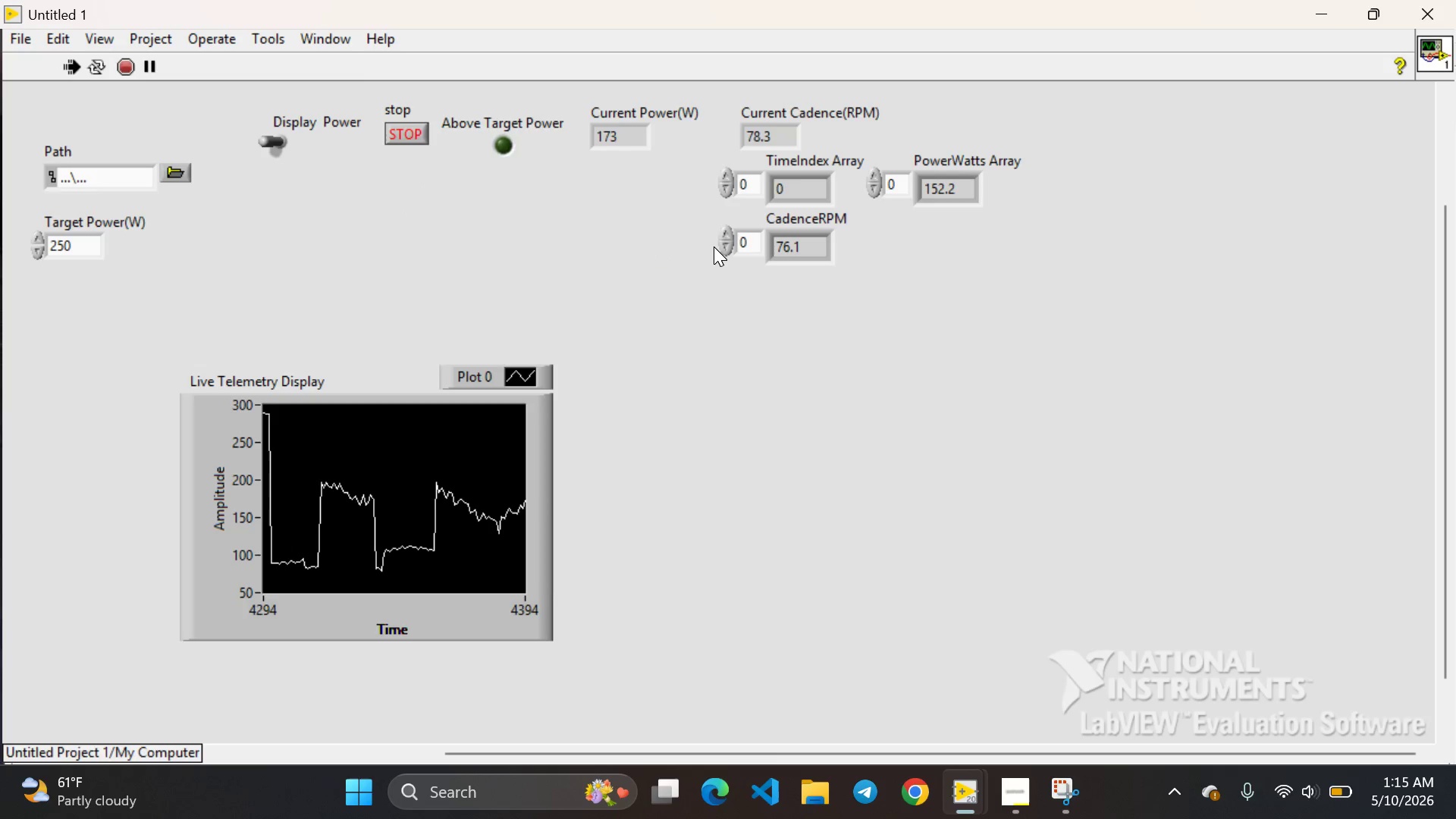 
wait(8.39)
 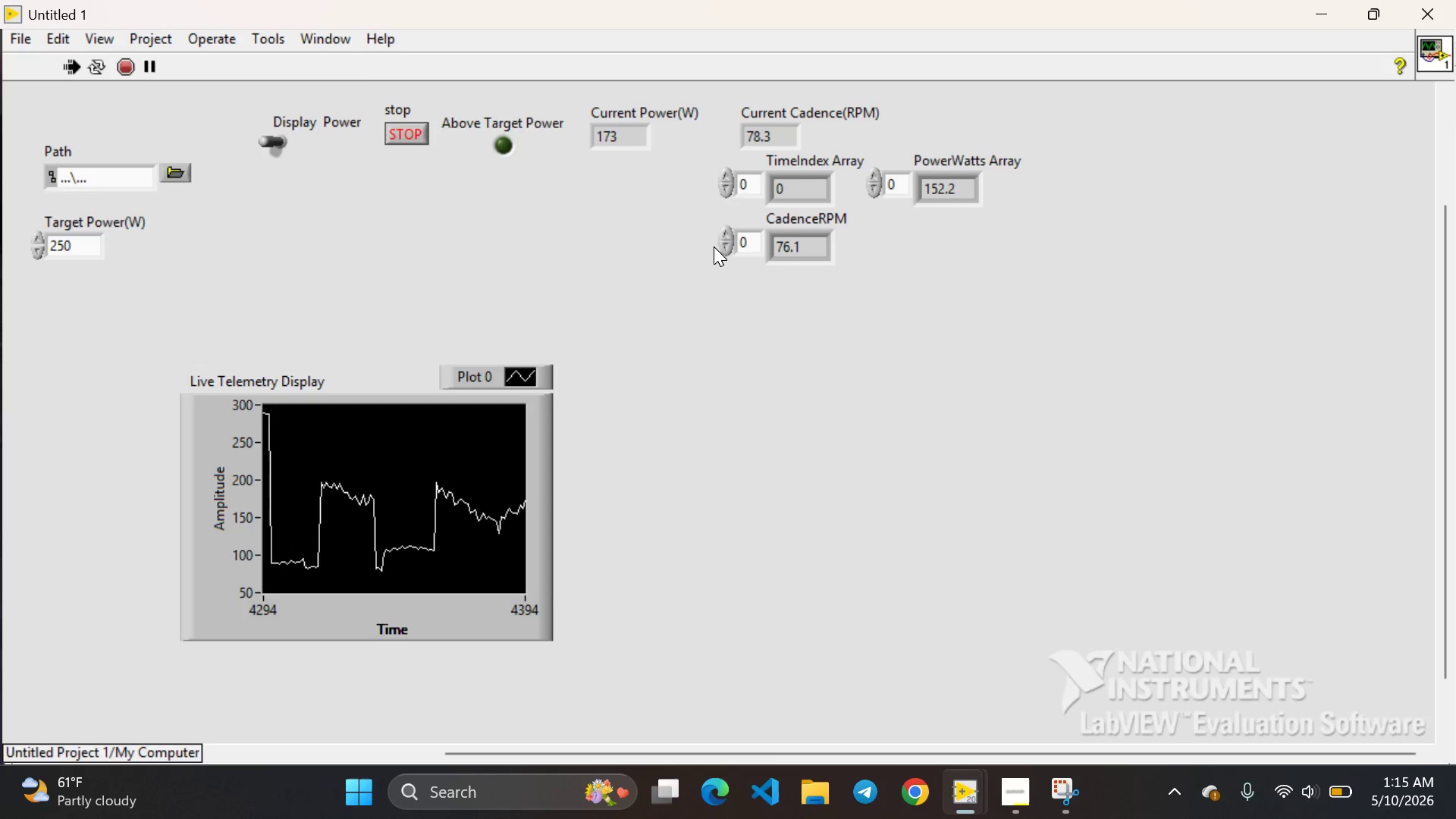 
left_click([268, 140])
 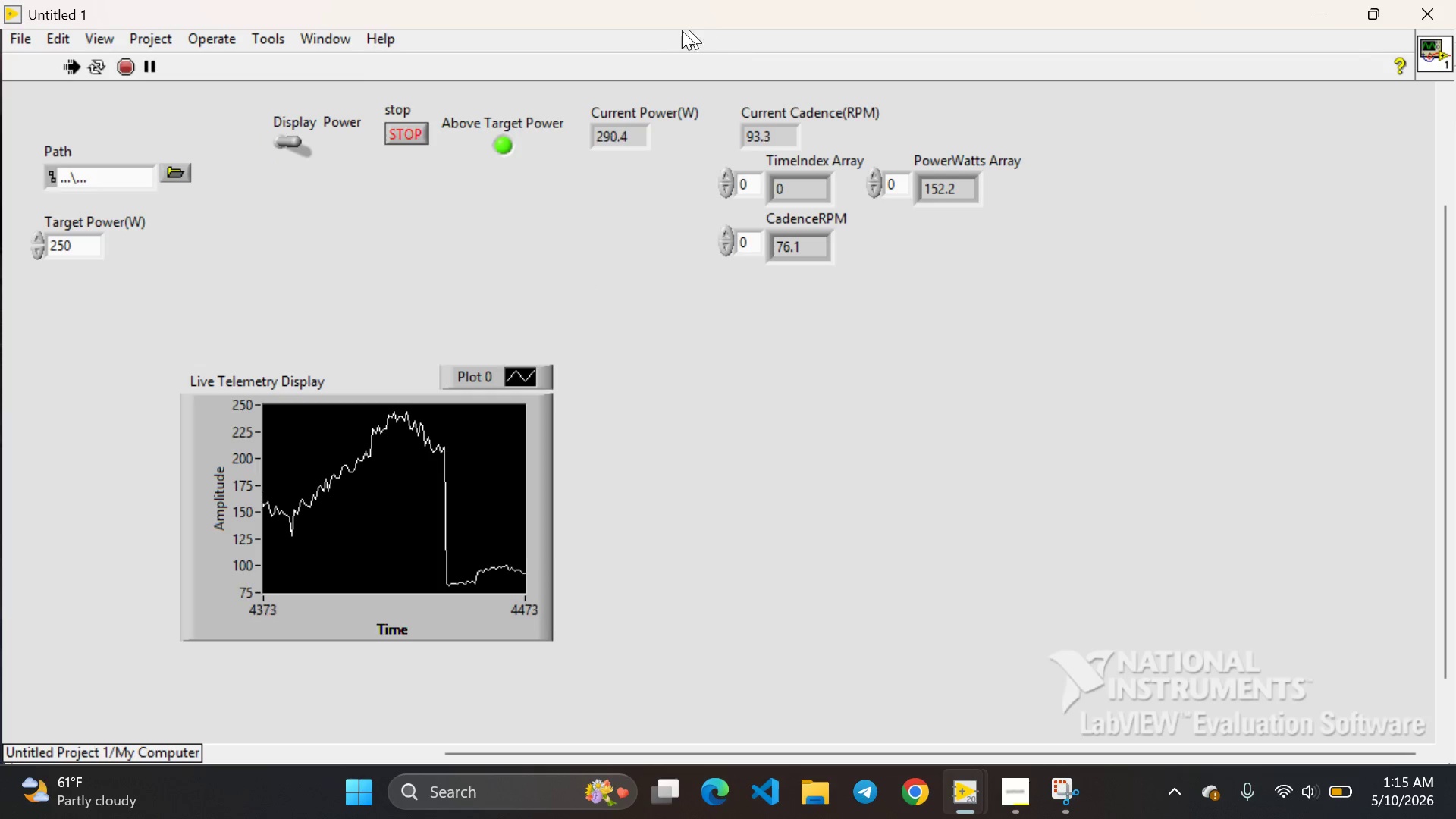 
left_click([604, 43])
 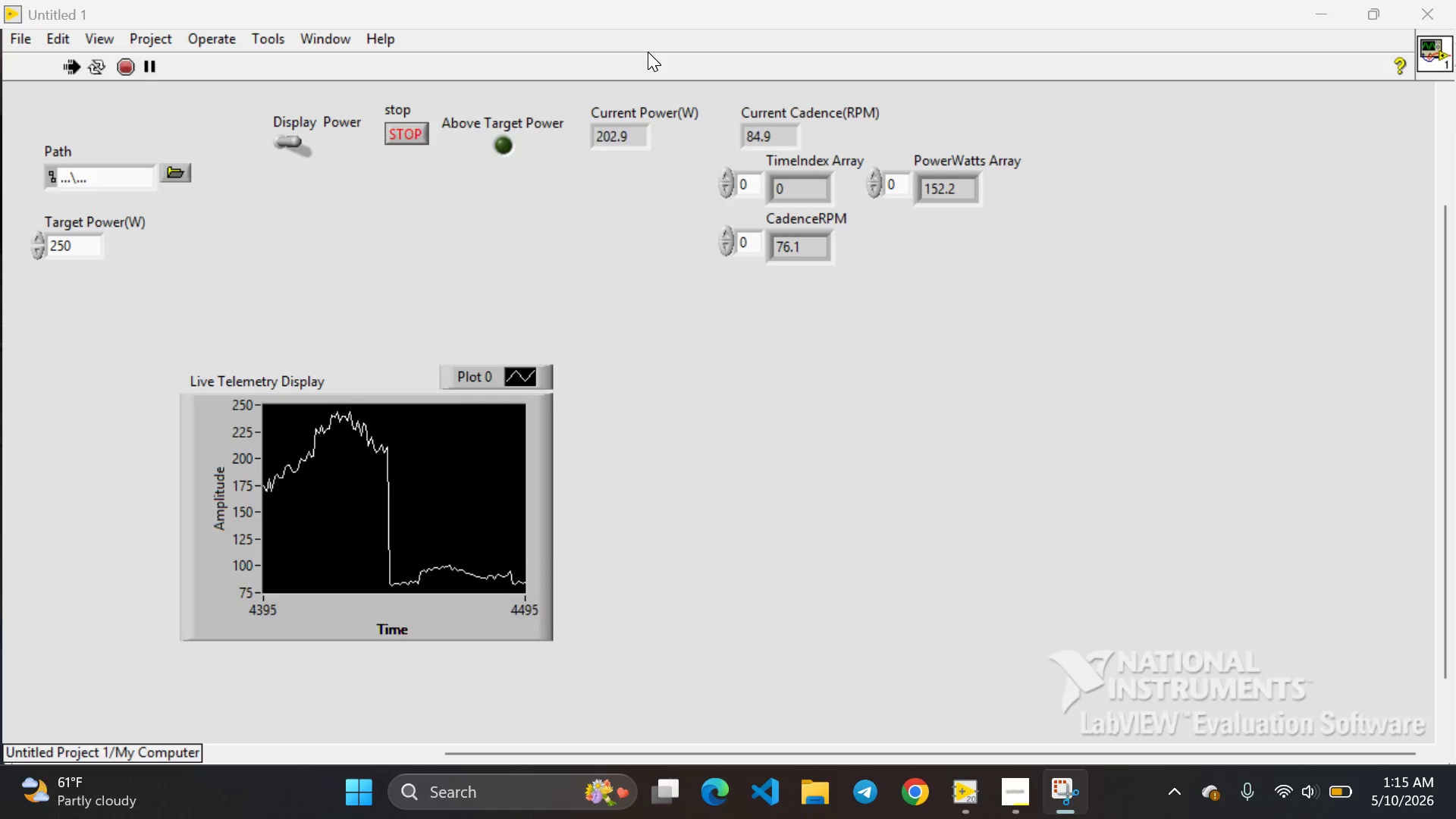 
left_click([648, 52])
 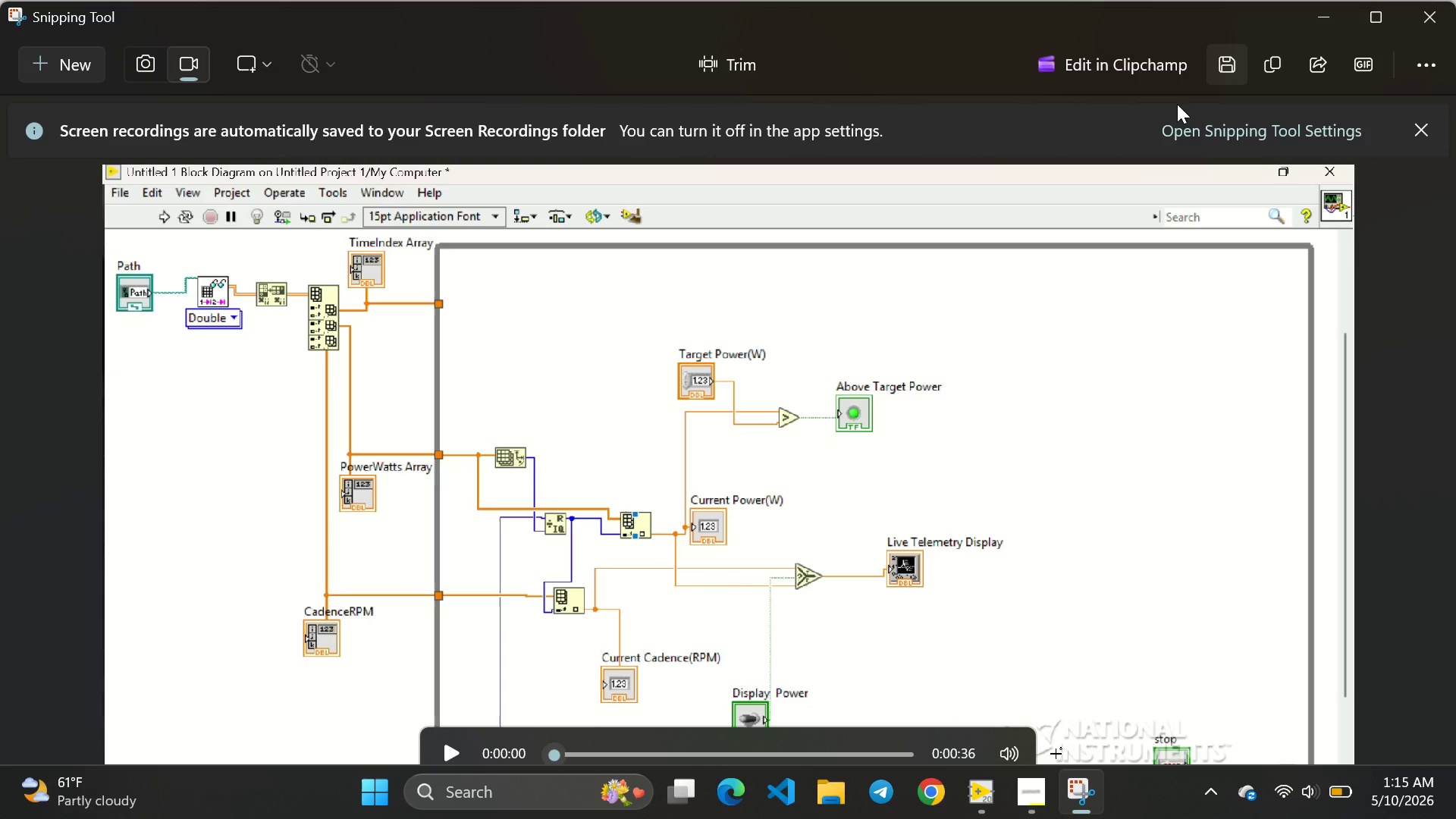 
wait(6.02)
 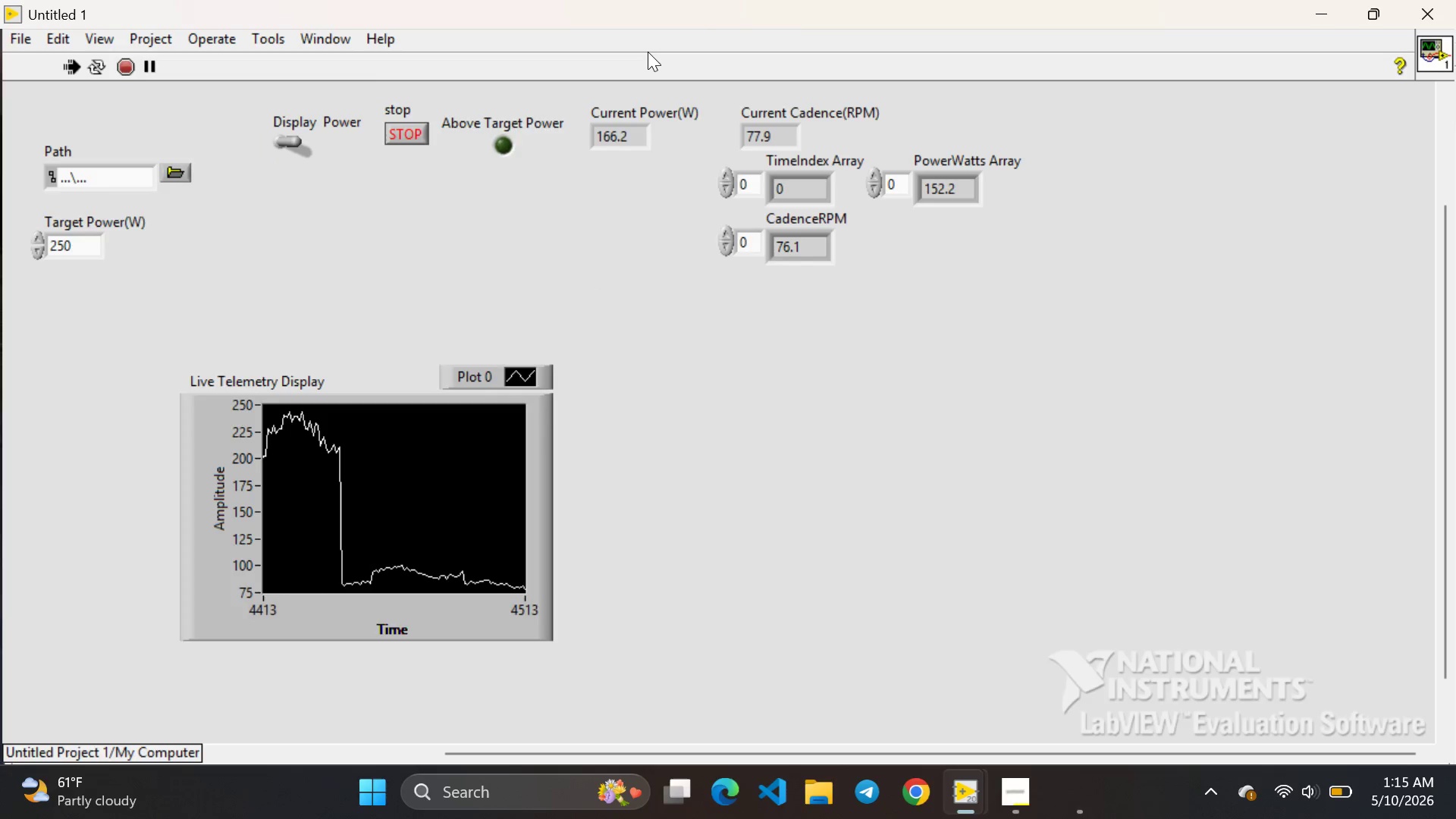 
left_click([1232, 64])
 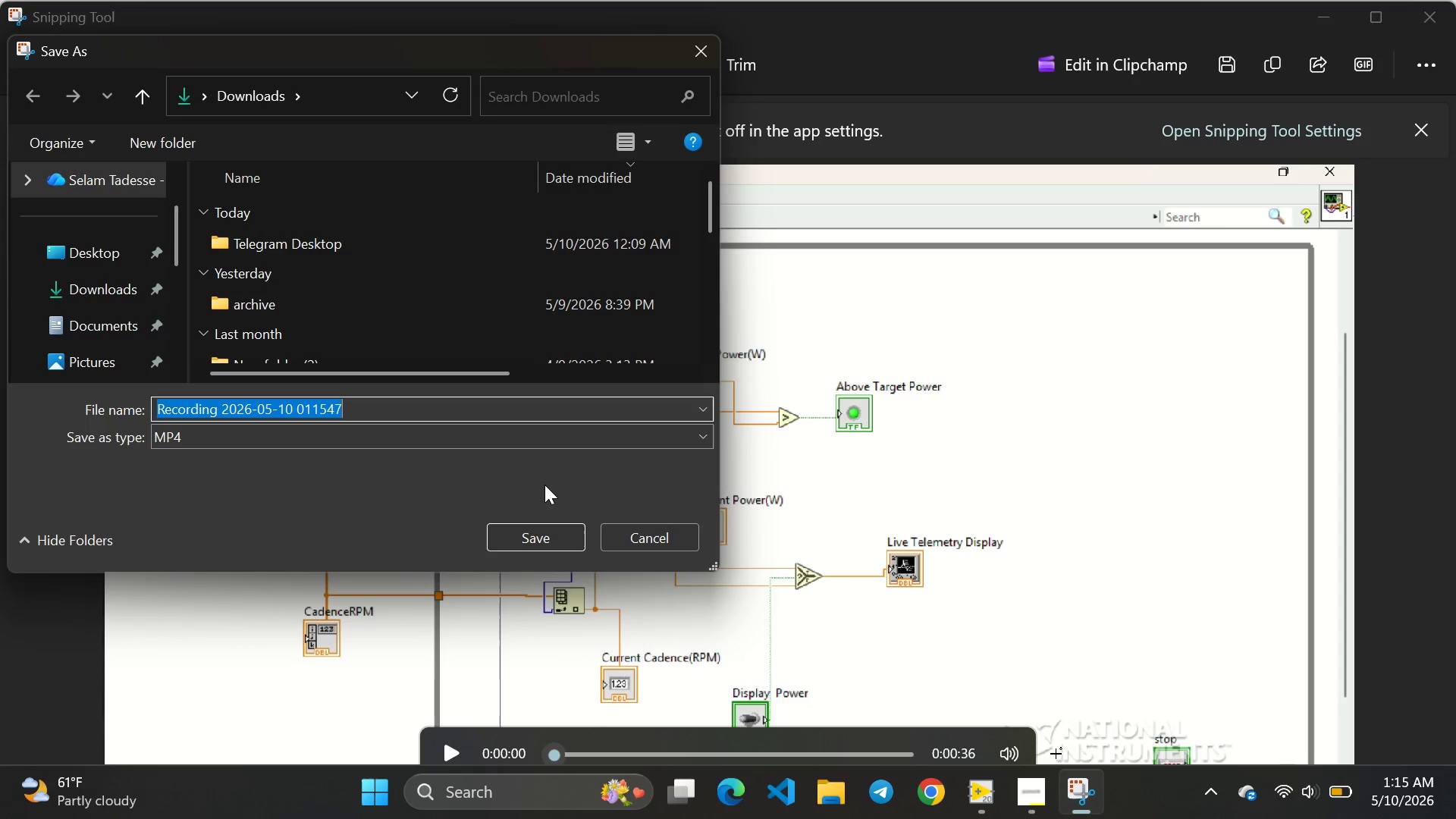 
left_click([541, 535])
 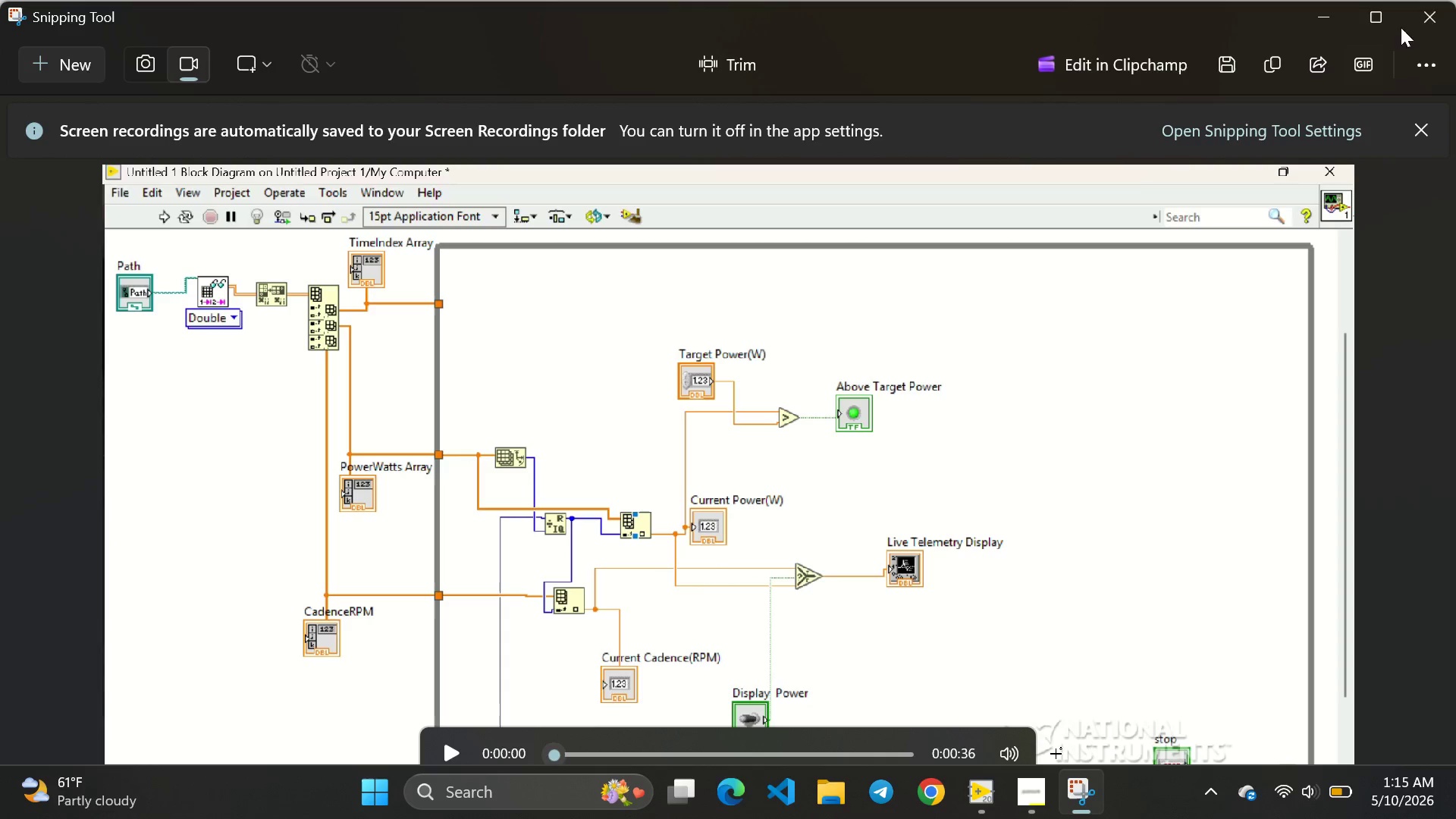 
left_click([1431, 17])
 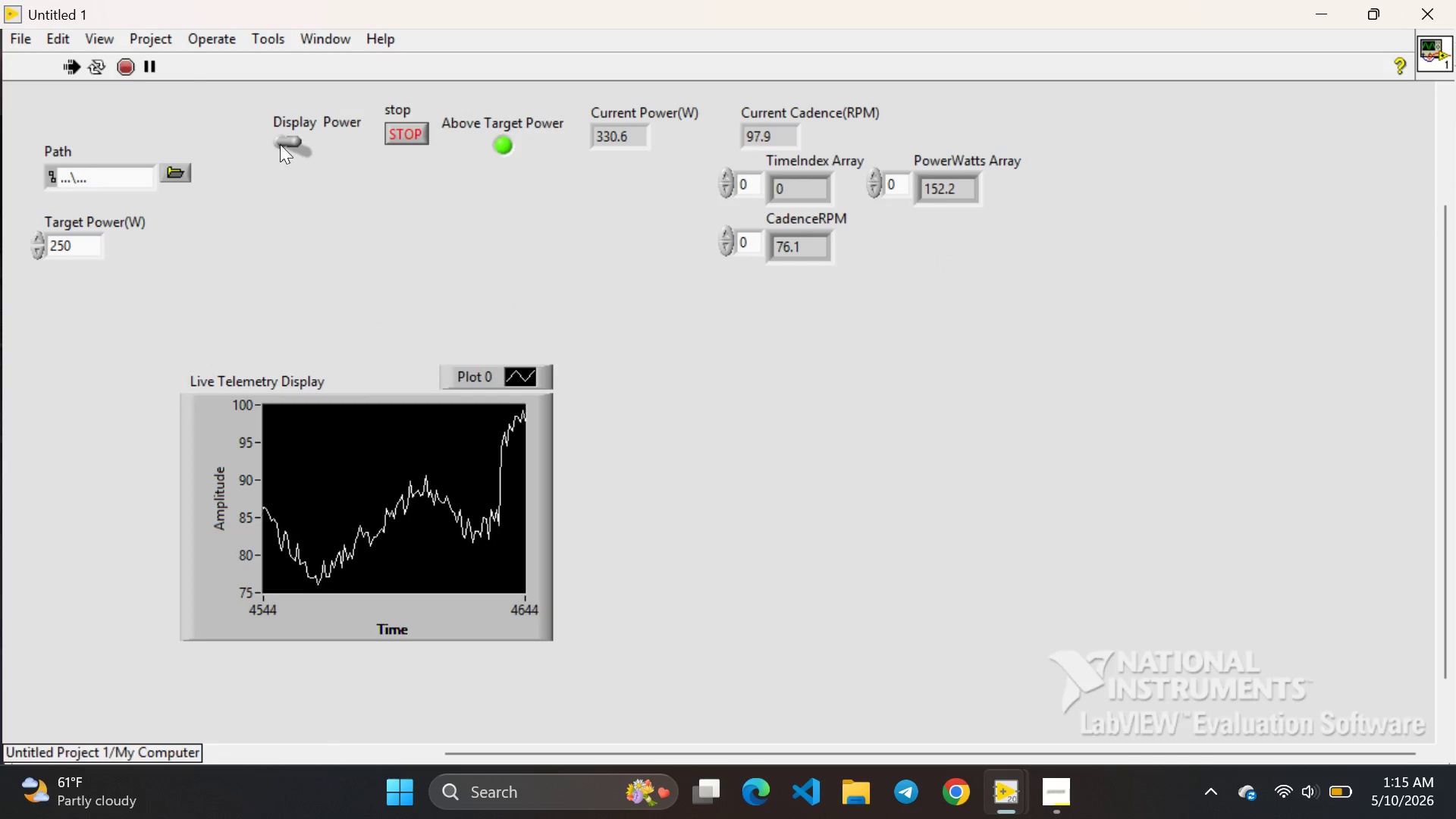 
left_click([288, 139])
 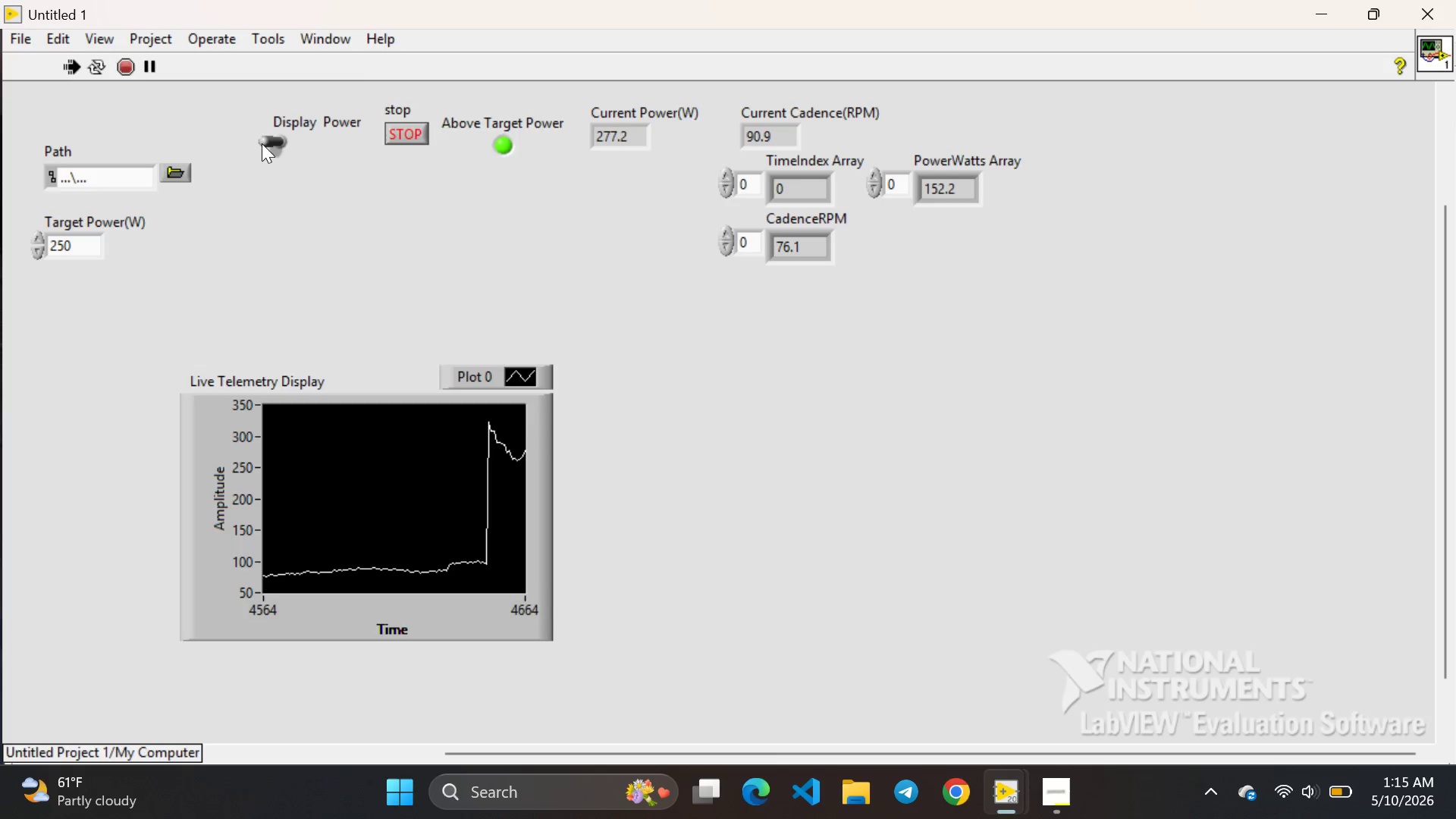 
left_click([261, 142])
 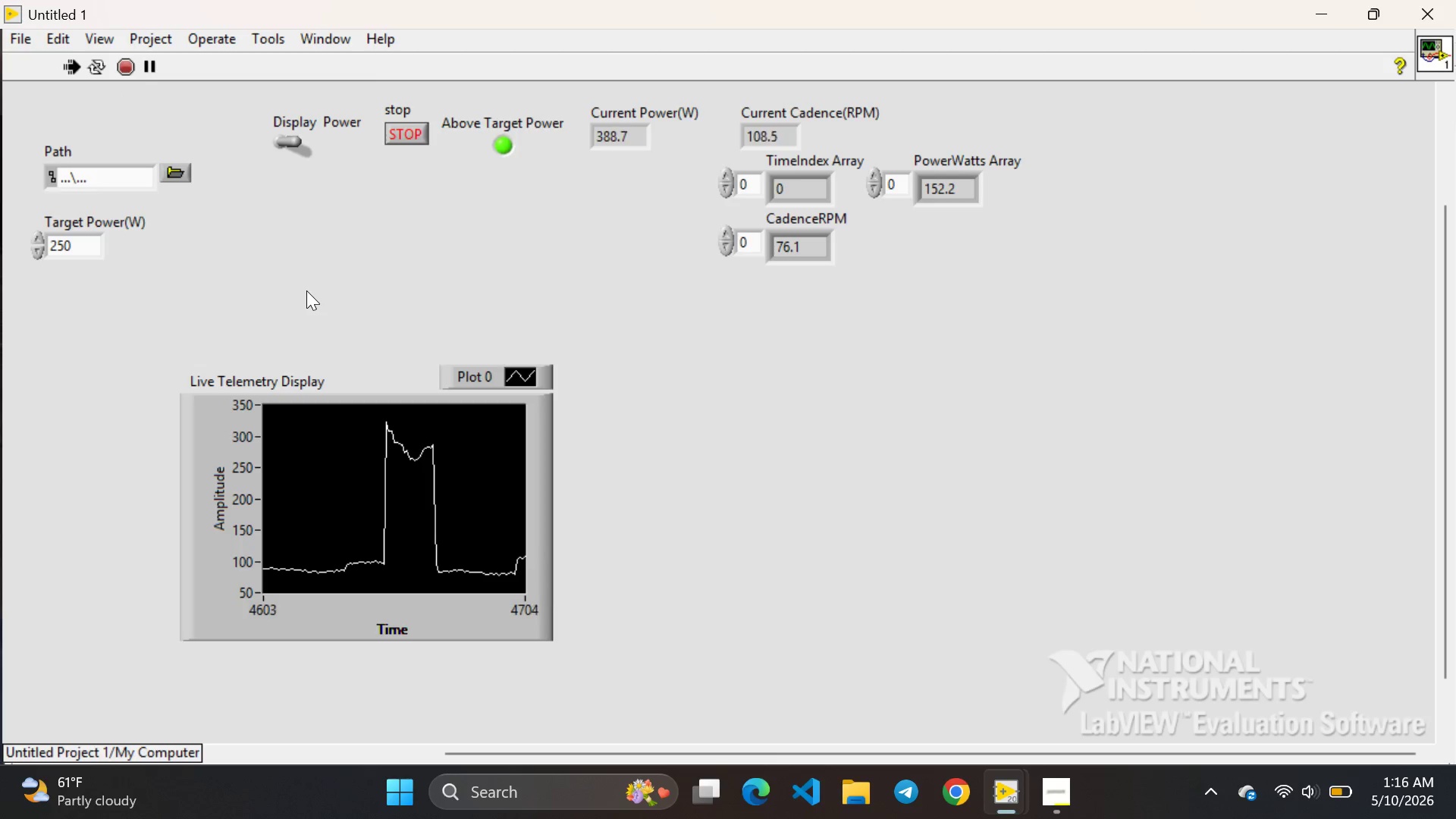 
left_click([745, 325])
 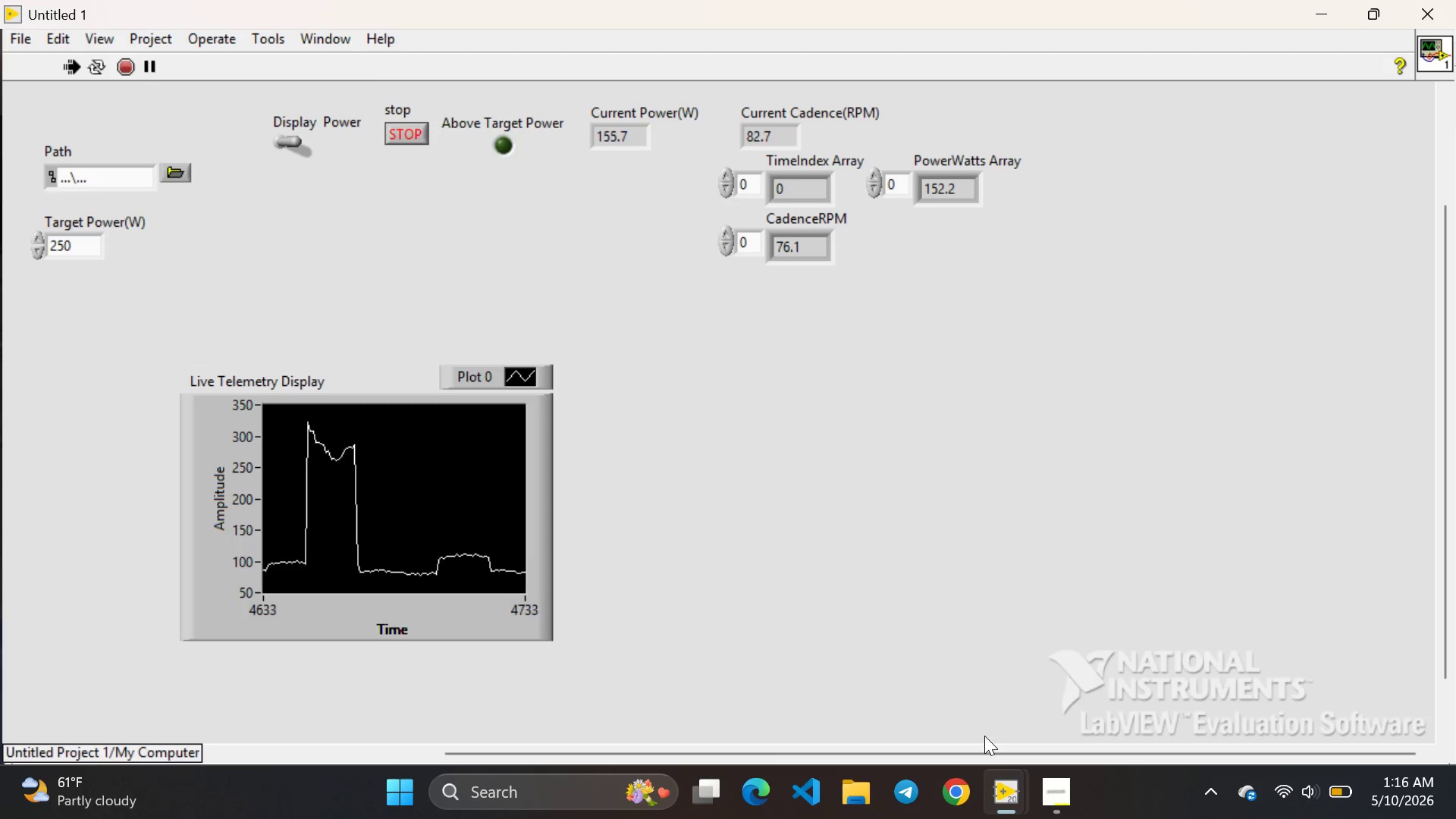 
mouse_move([1026, 769])
 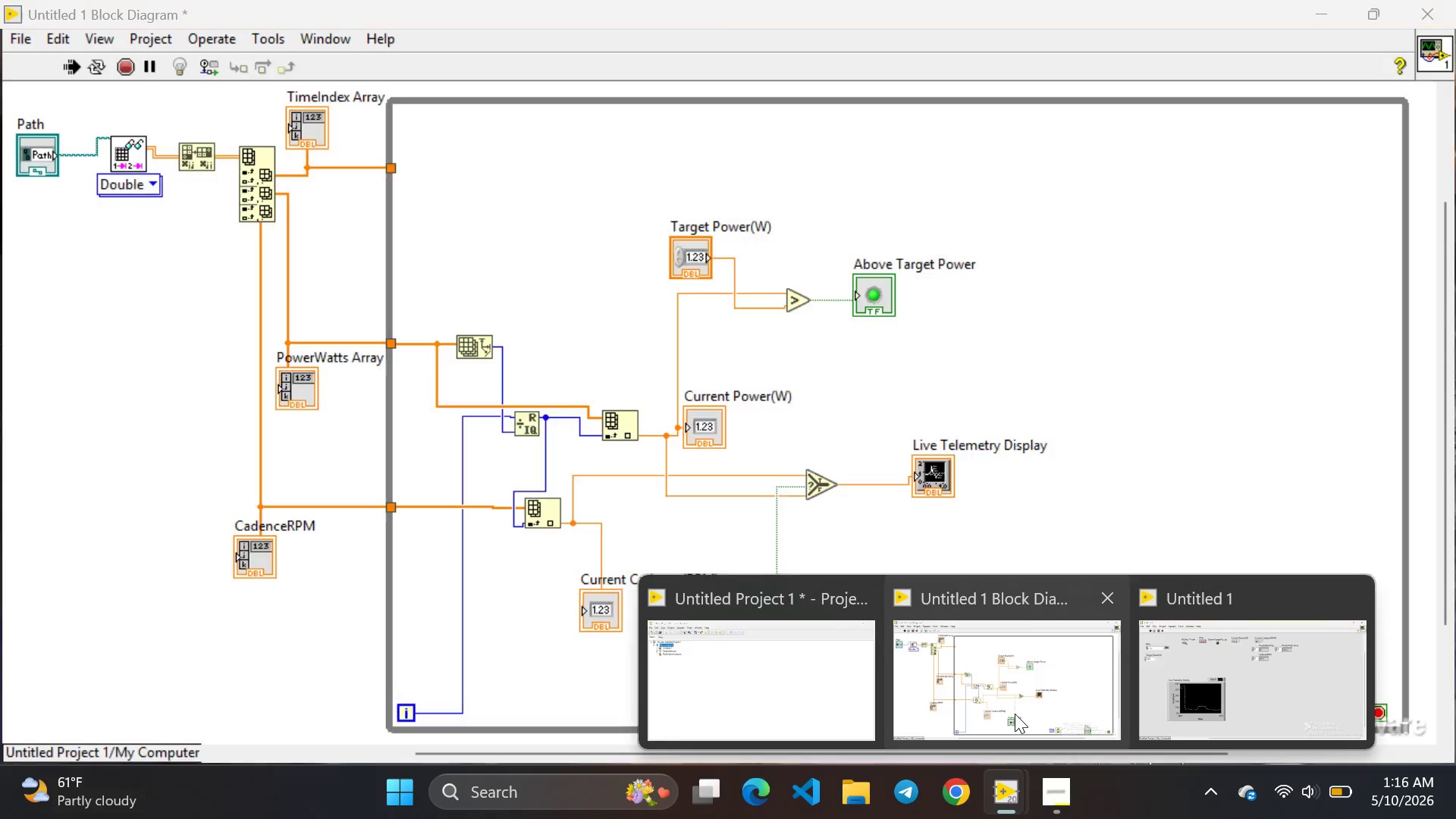 
left_click([1015, 714])
 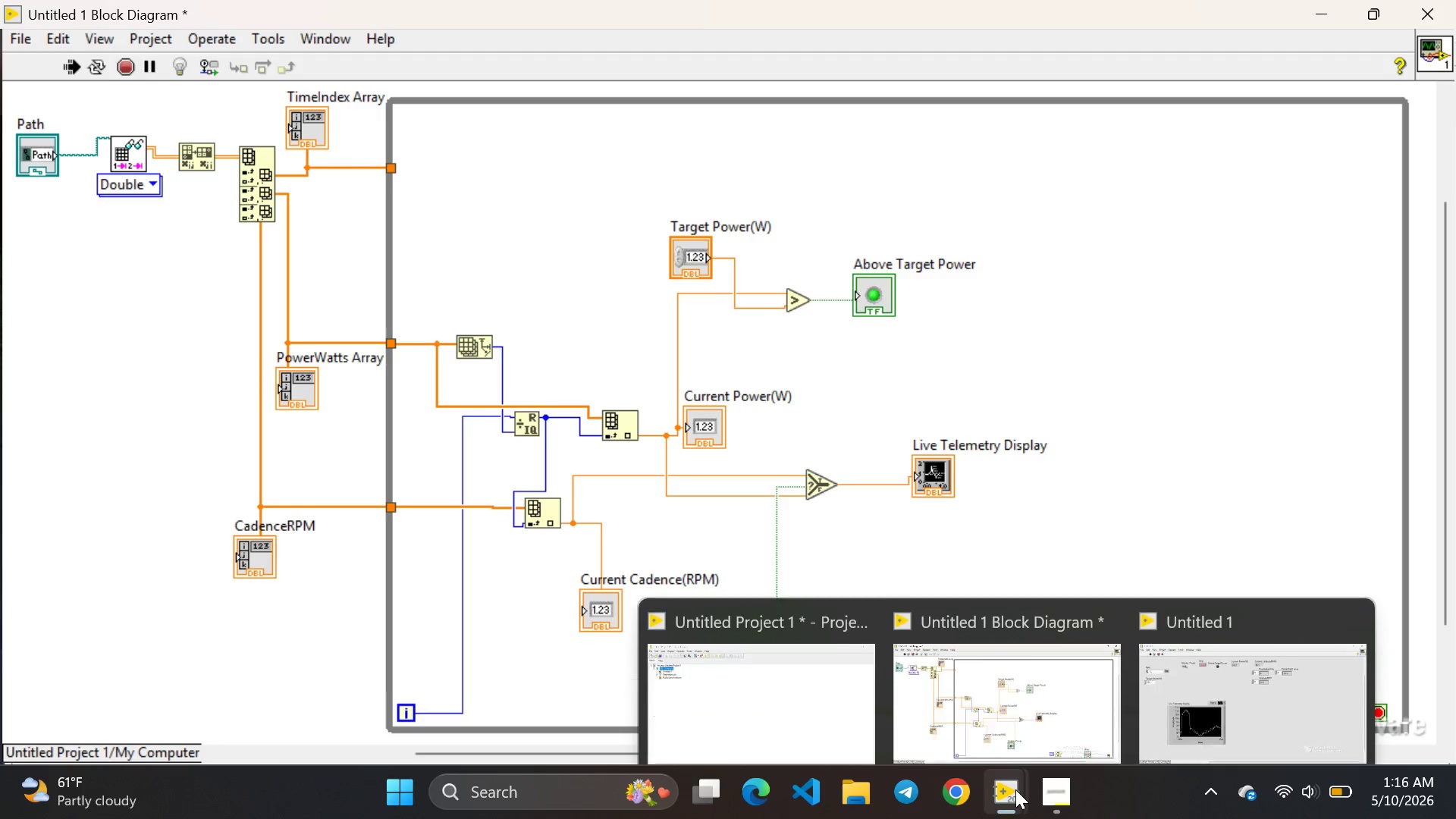 
left_click([1219, 662])
 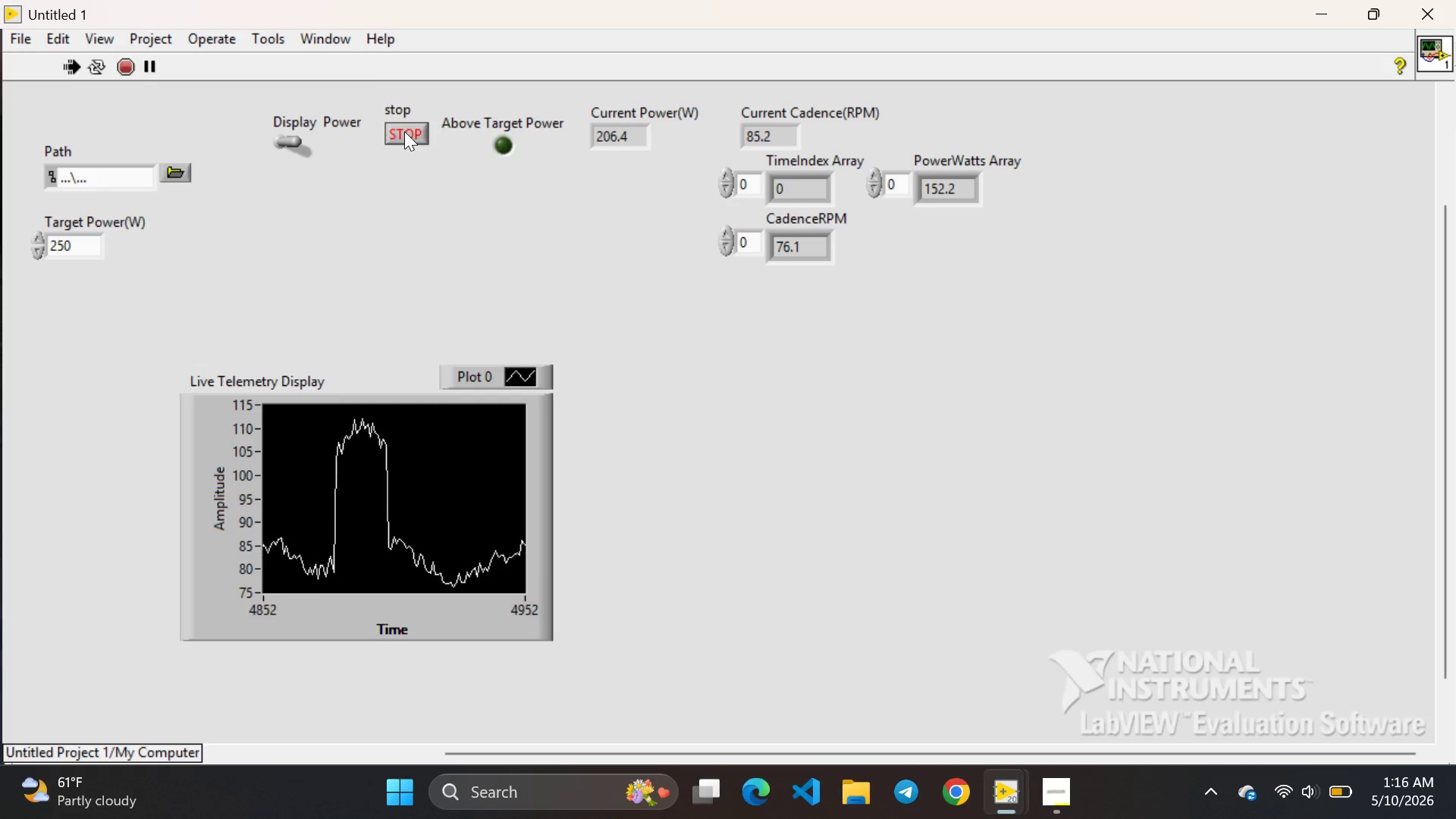 
wait(19.47)
 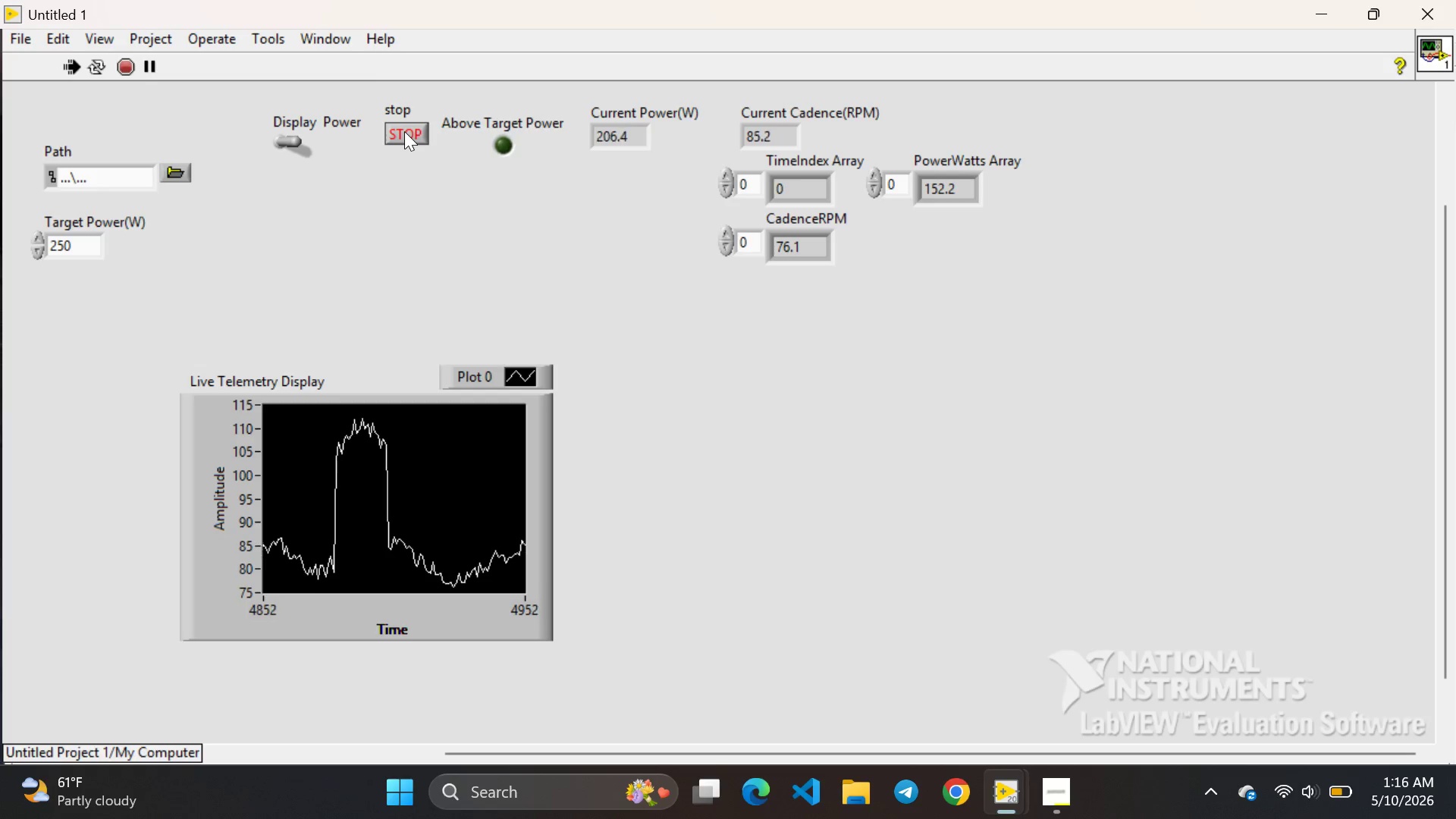 
left_click([404, 131])
 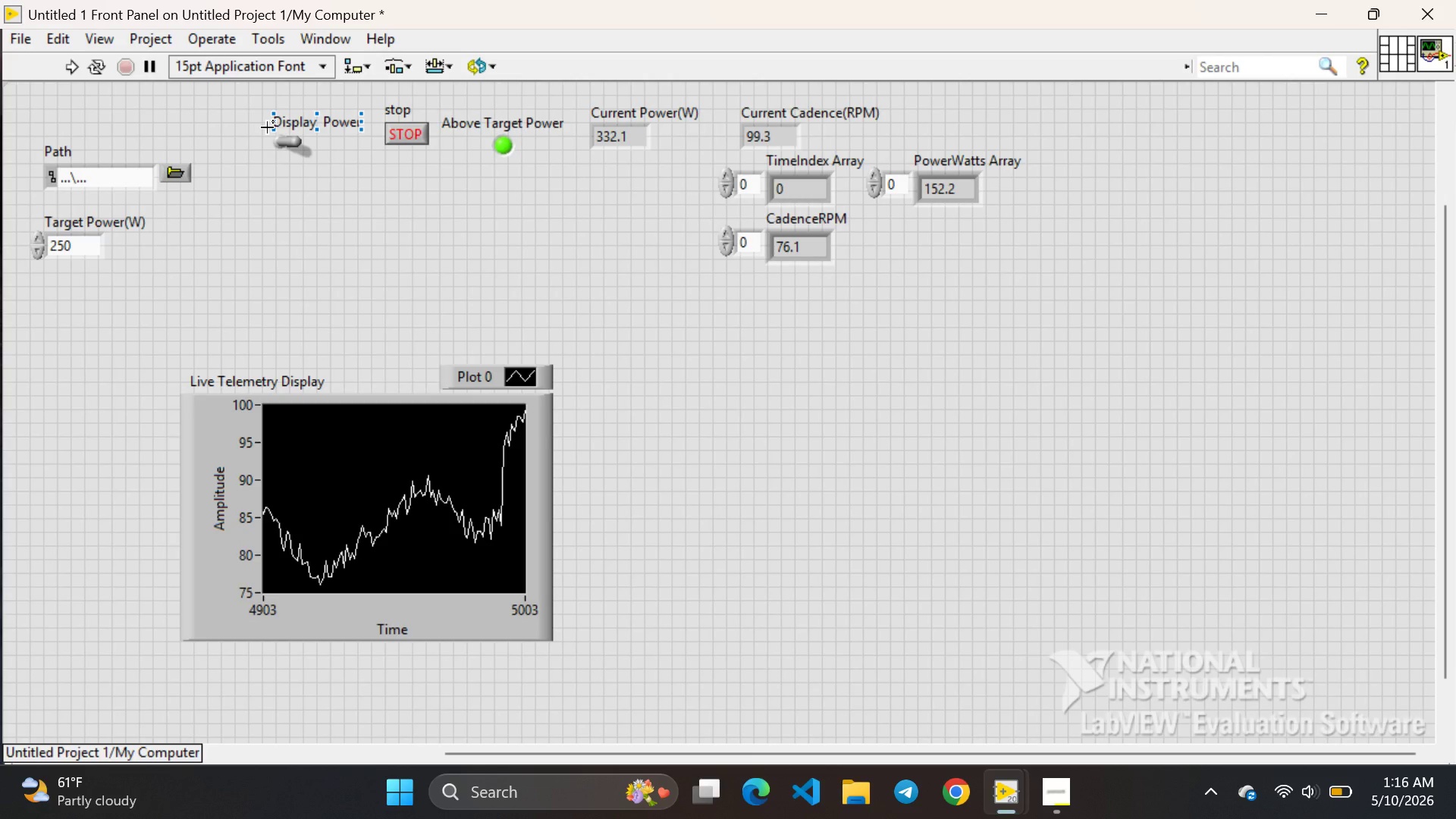 
key(PrintScreen)
 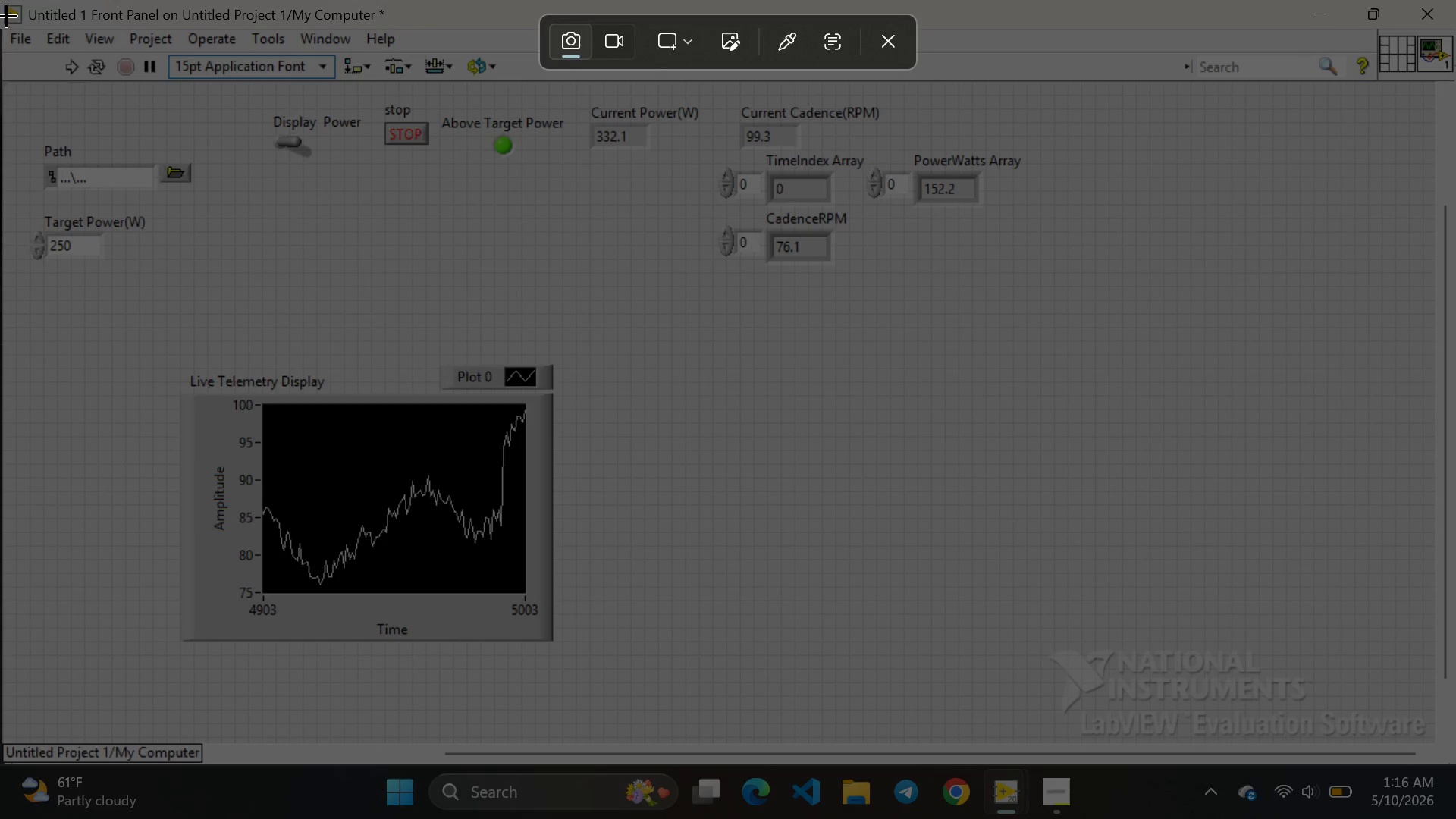 
left_click_drag(start_coordinate=[4, 11], to_coordinate=[1451, 758])
 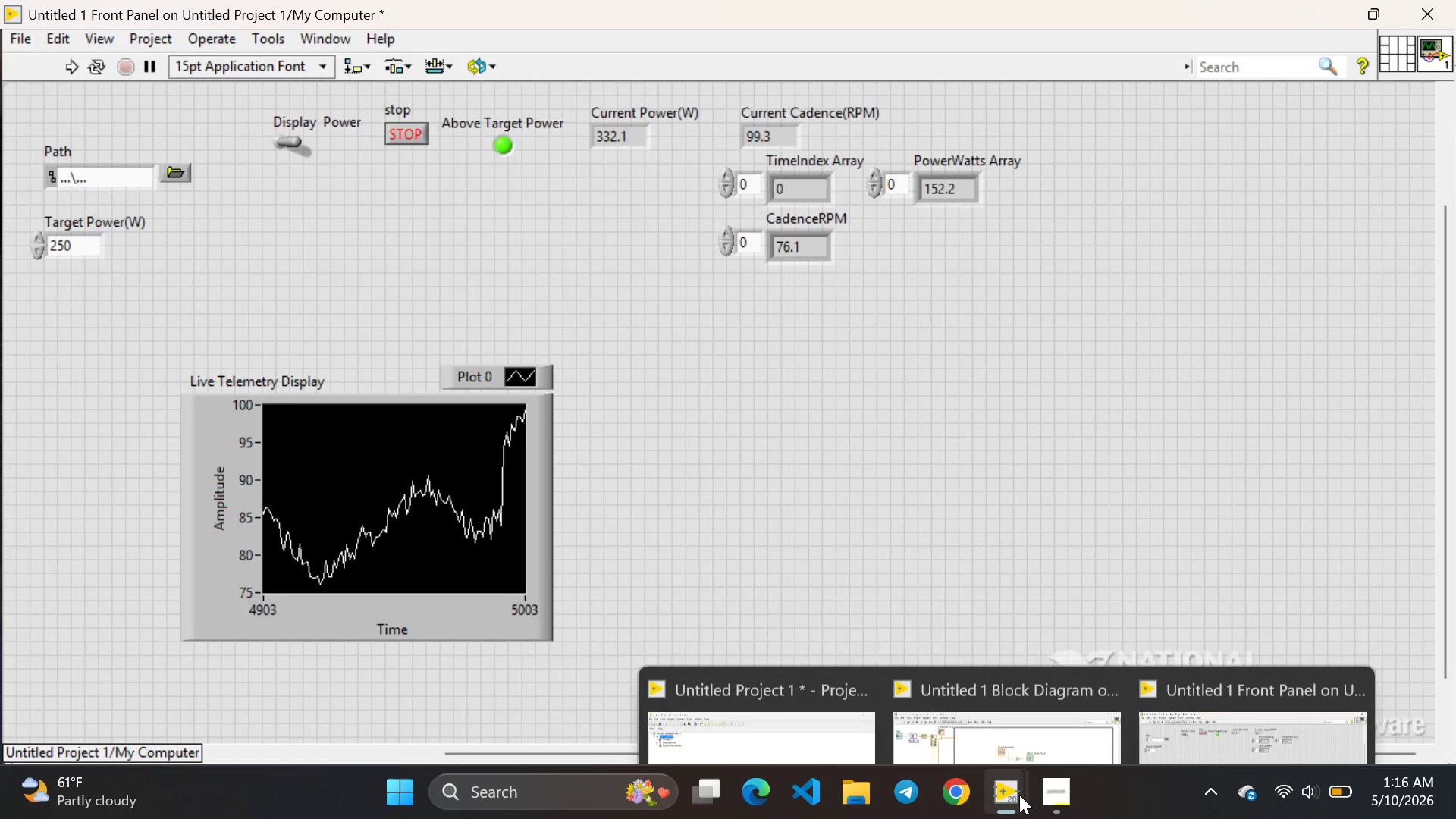 
left_click([1054, 795])